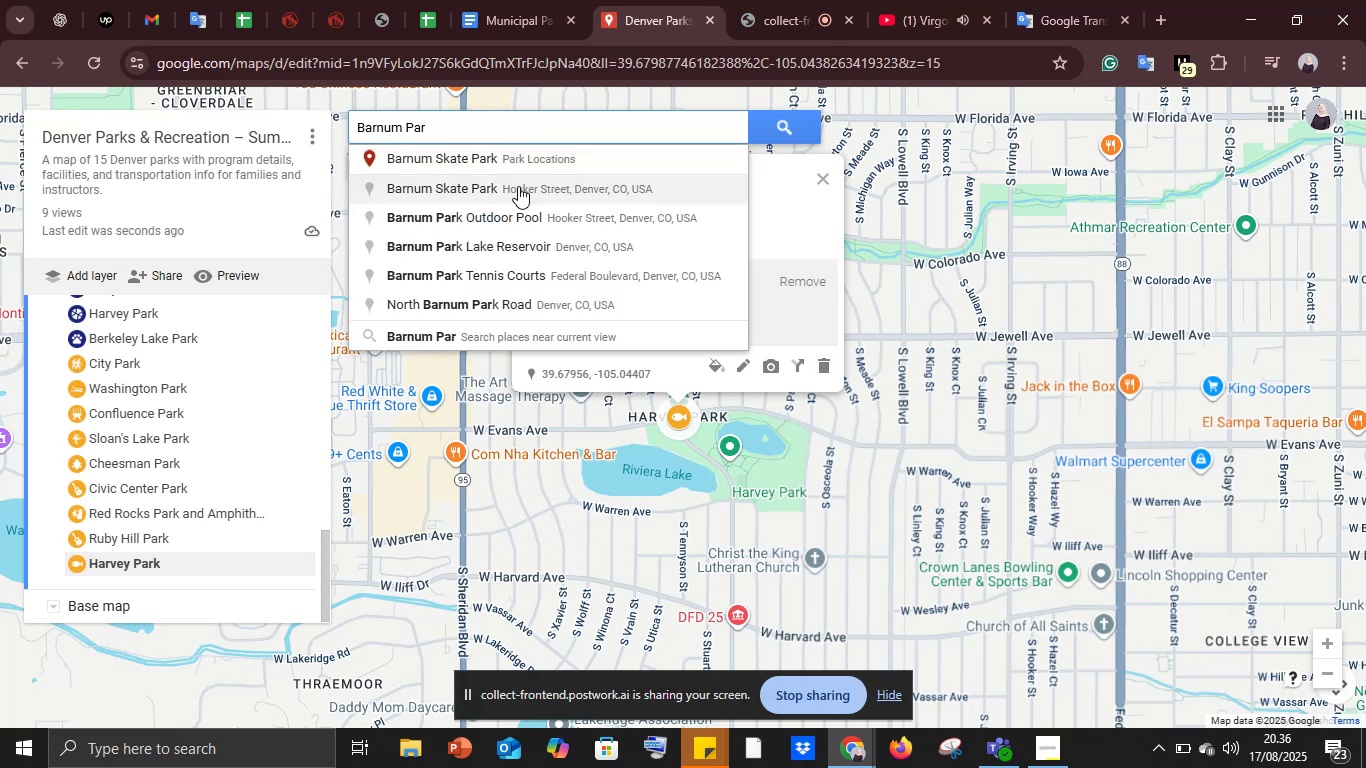 
left_click([518, 186])
 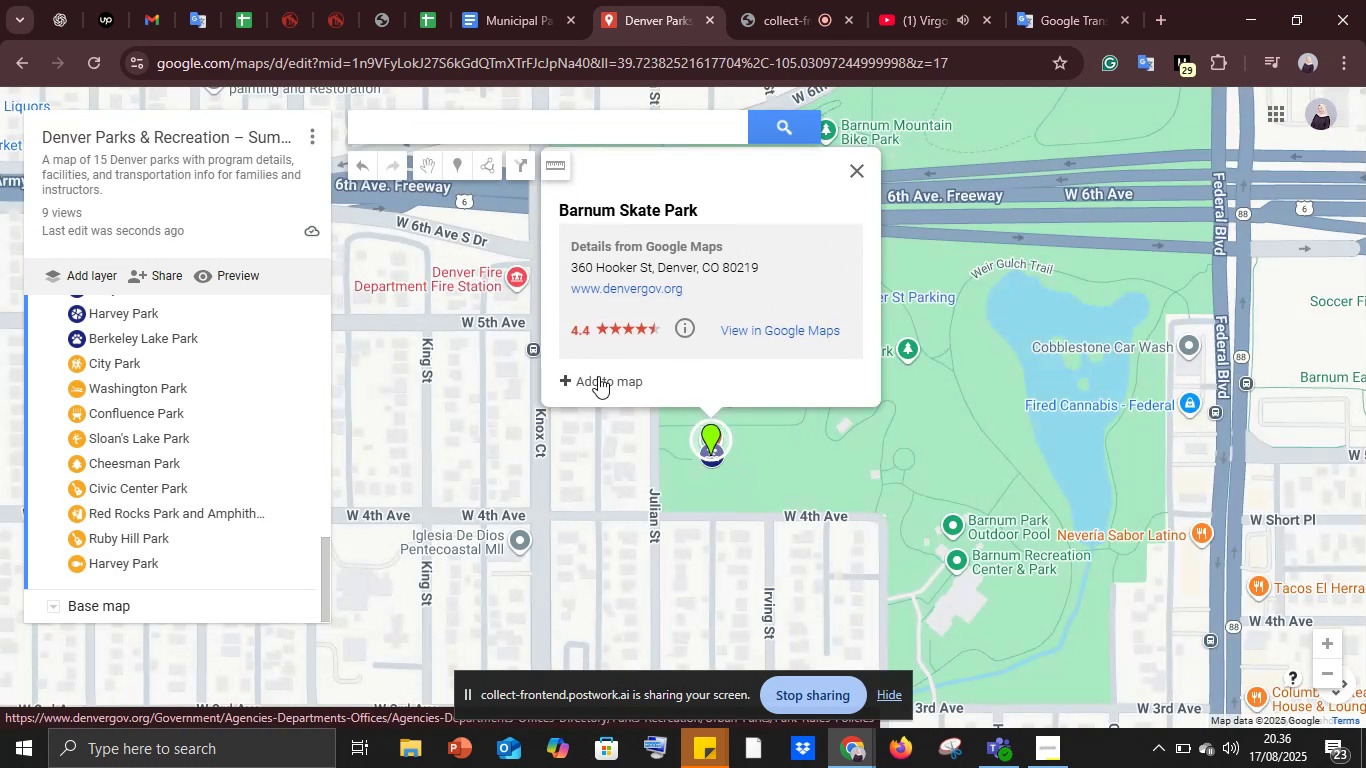 
left_click([588, 372])
 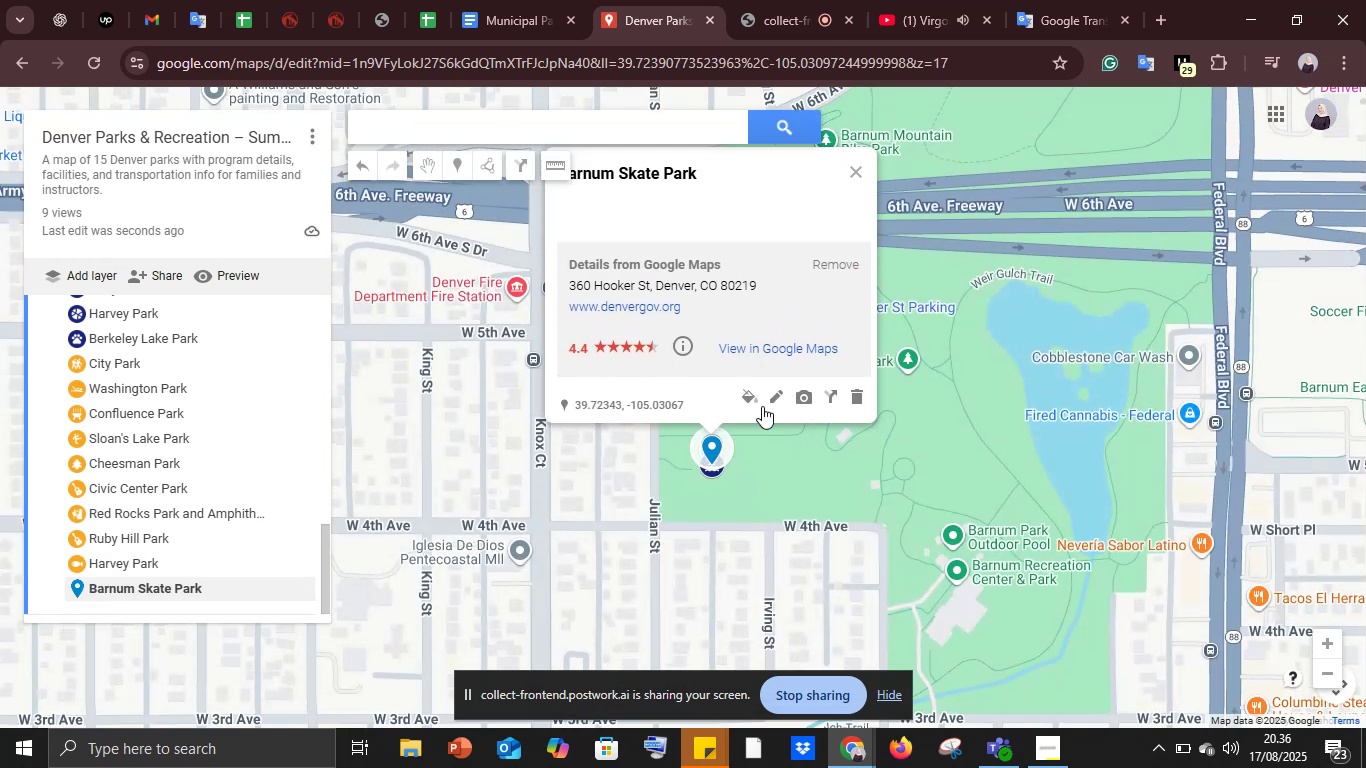 
left_click([751, 395])
 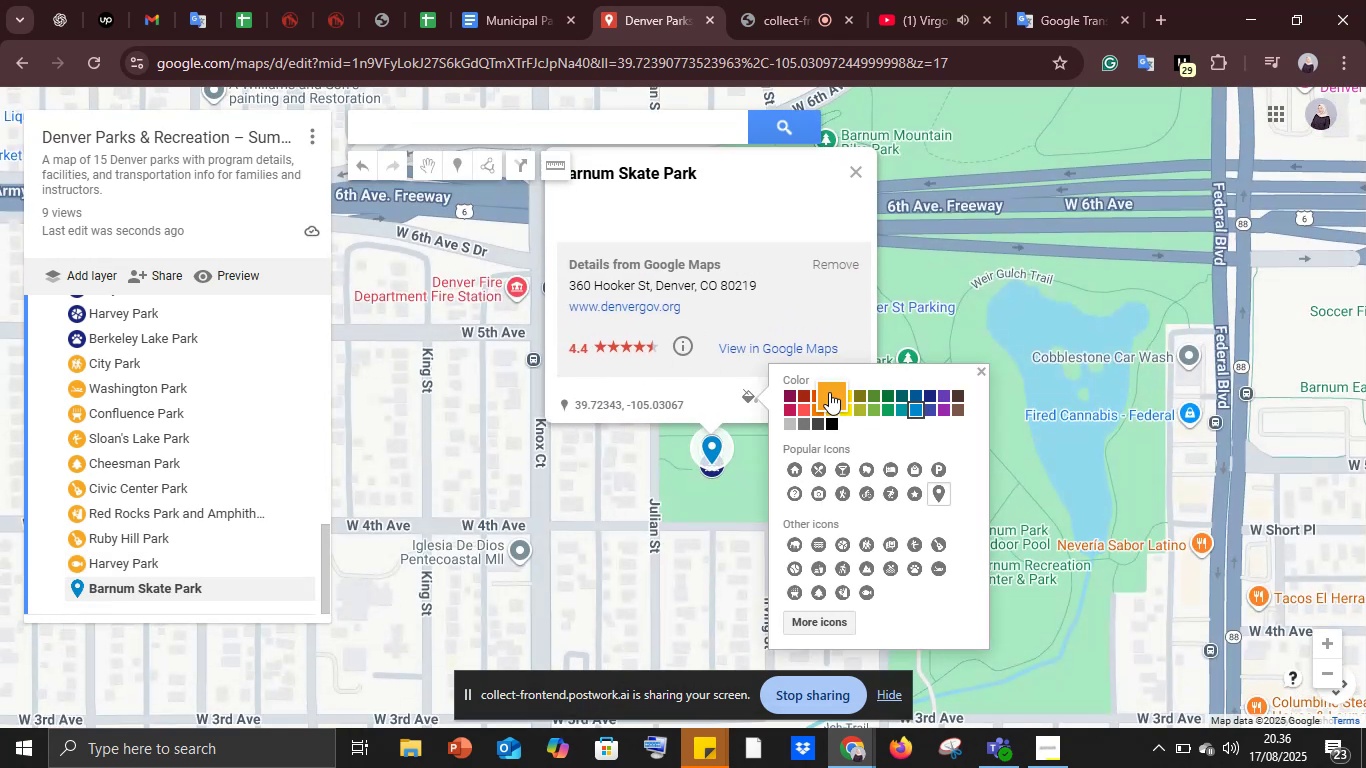 
left_click([829, 392])
 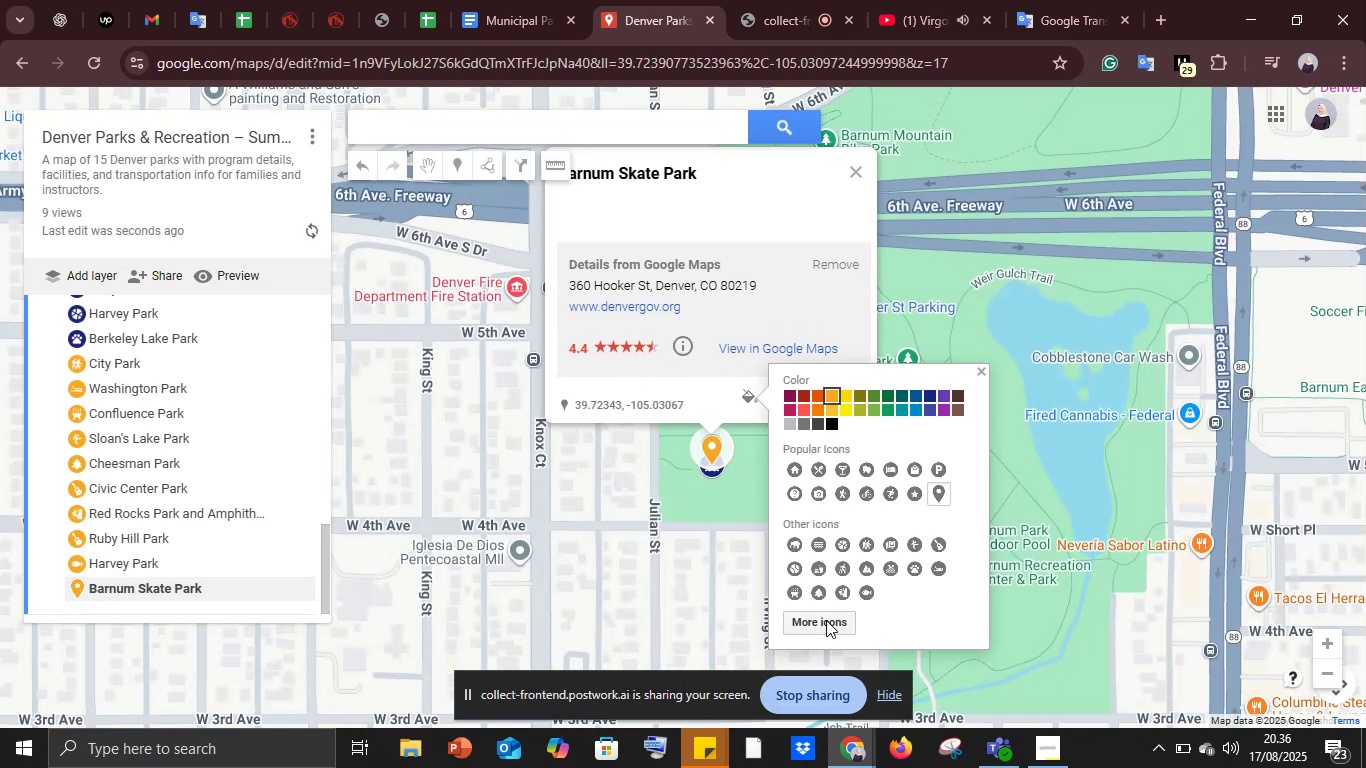 
left_click([826, 620])
 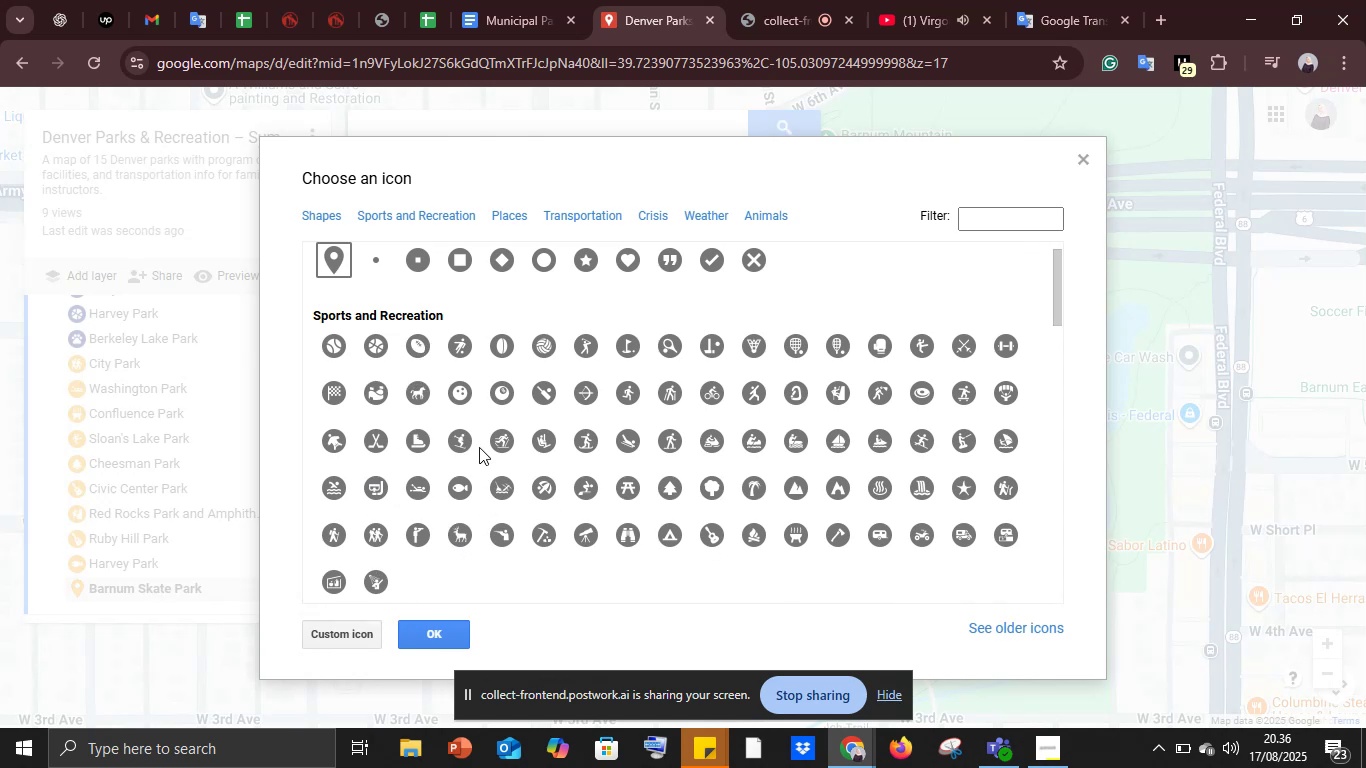 
wait(10.11)
 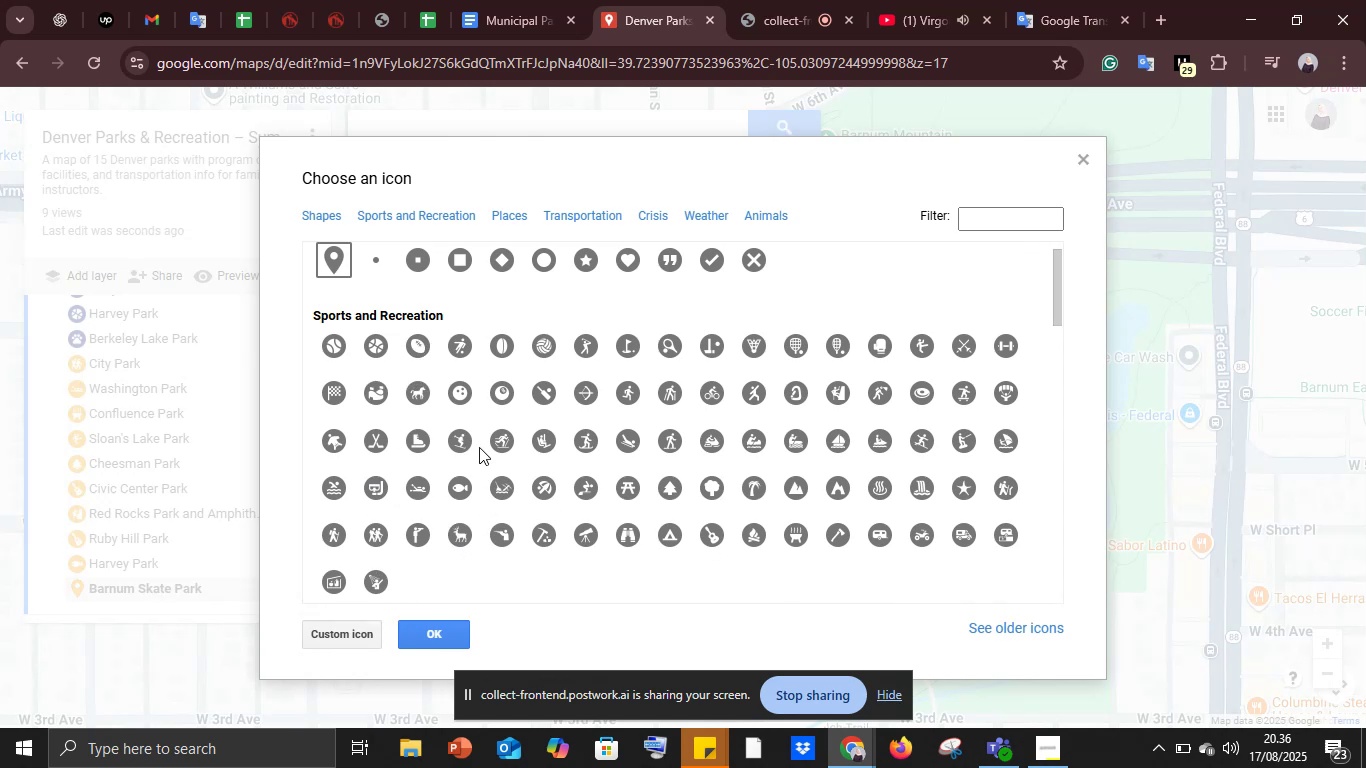 
left_click([754, 538])
 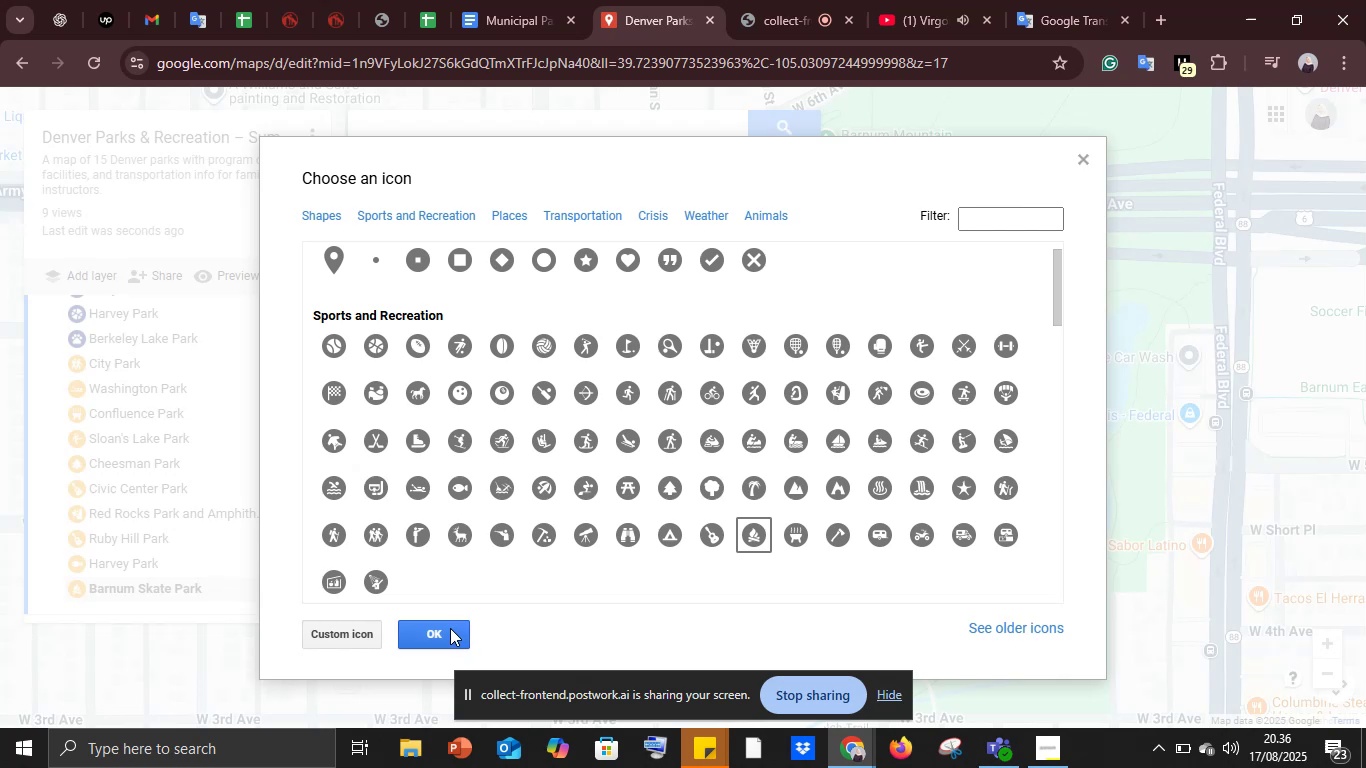 
left_click([449, 629])
 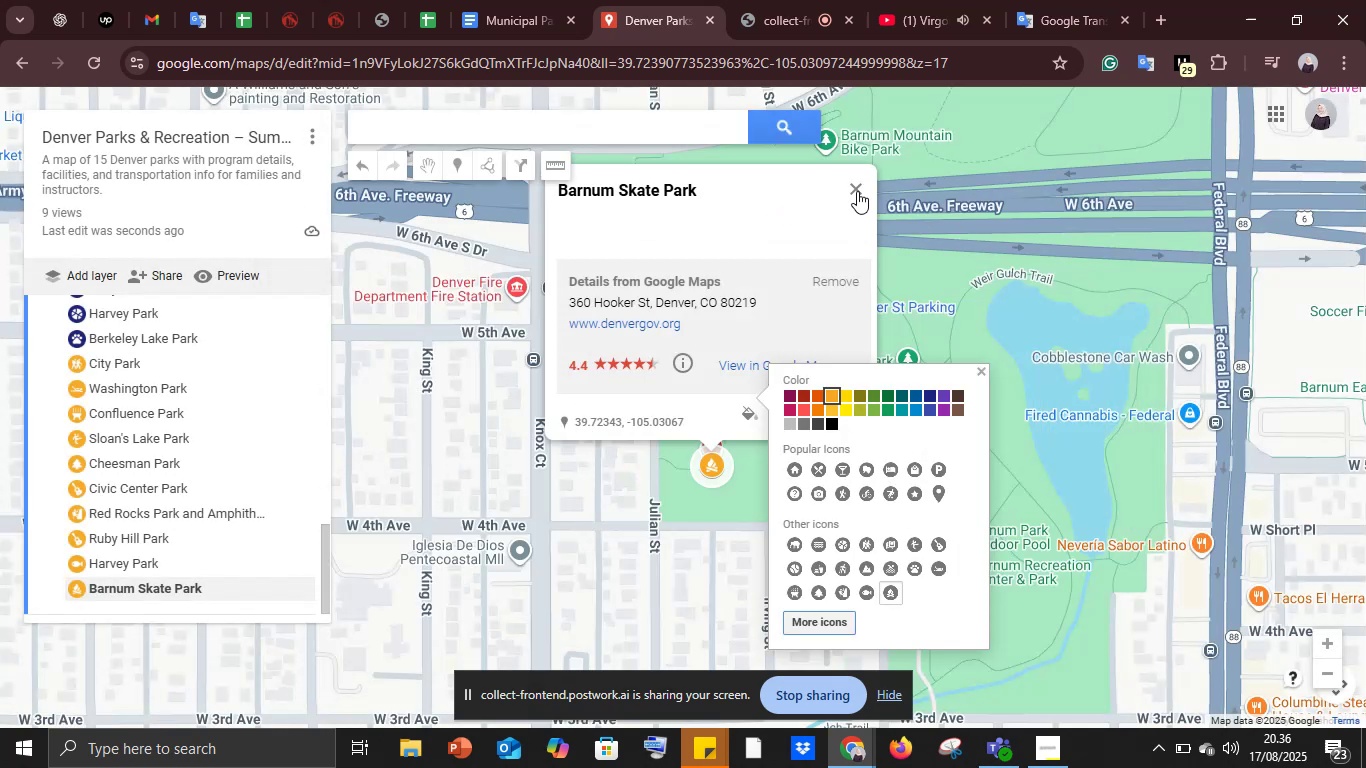 
left_click([822, 291])
 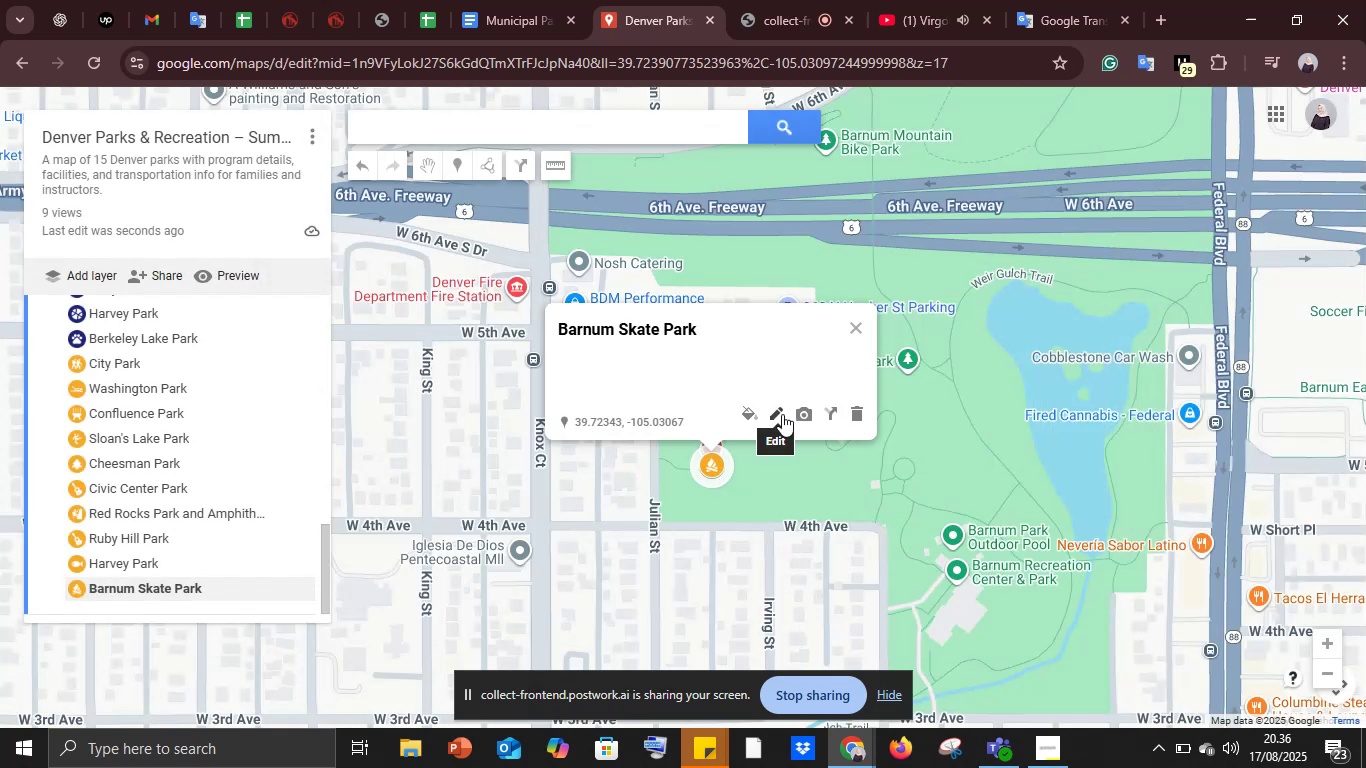 
left_click([778, 412])
 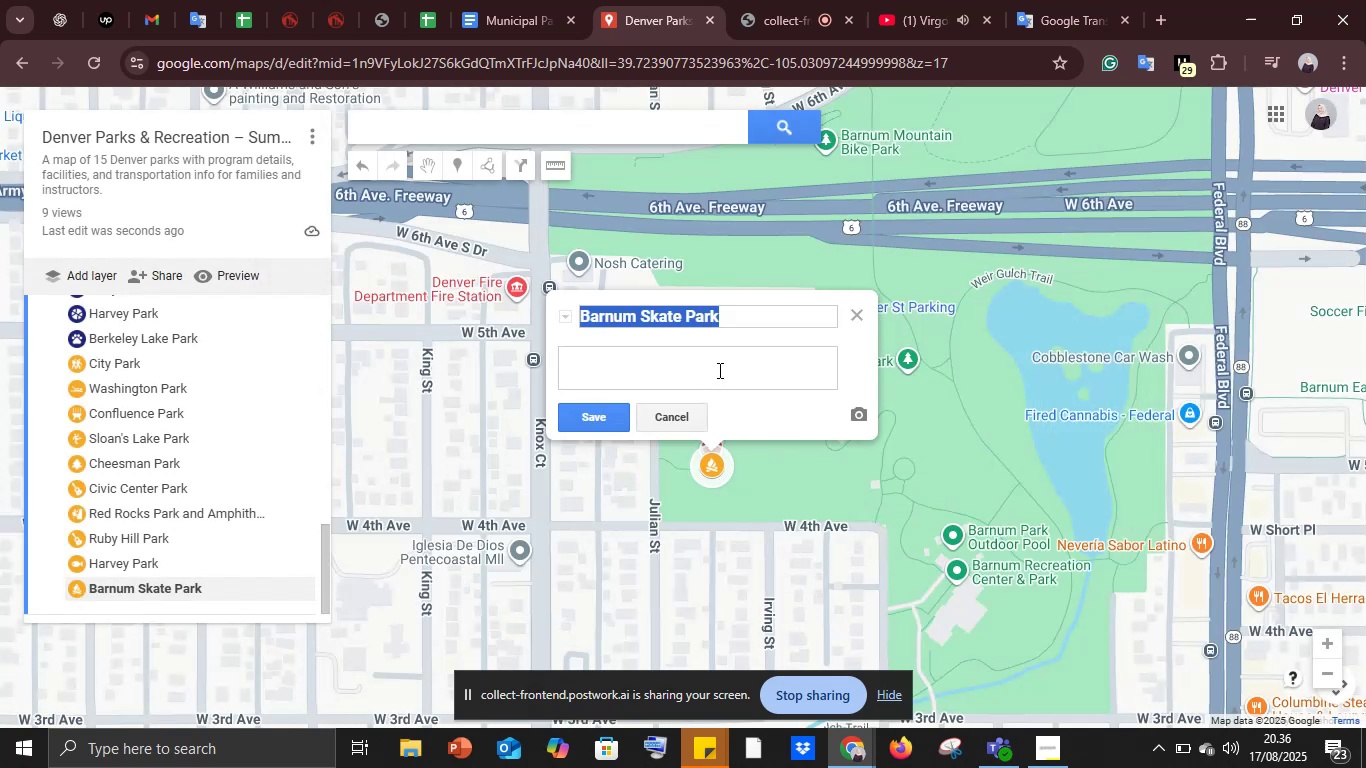 
left_click([718, 370])
 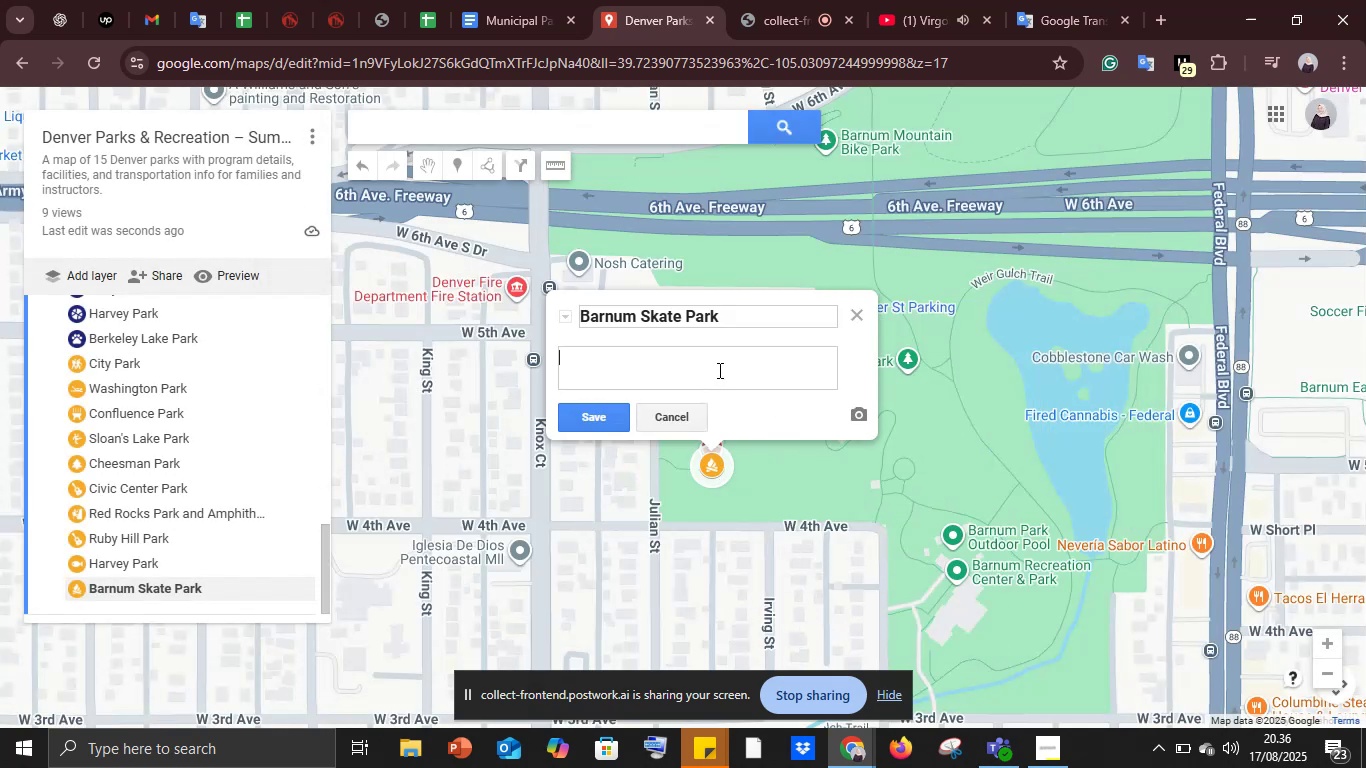 
key(Control+V)
 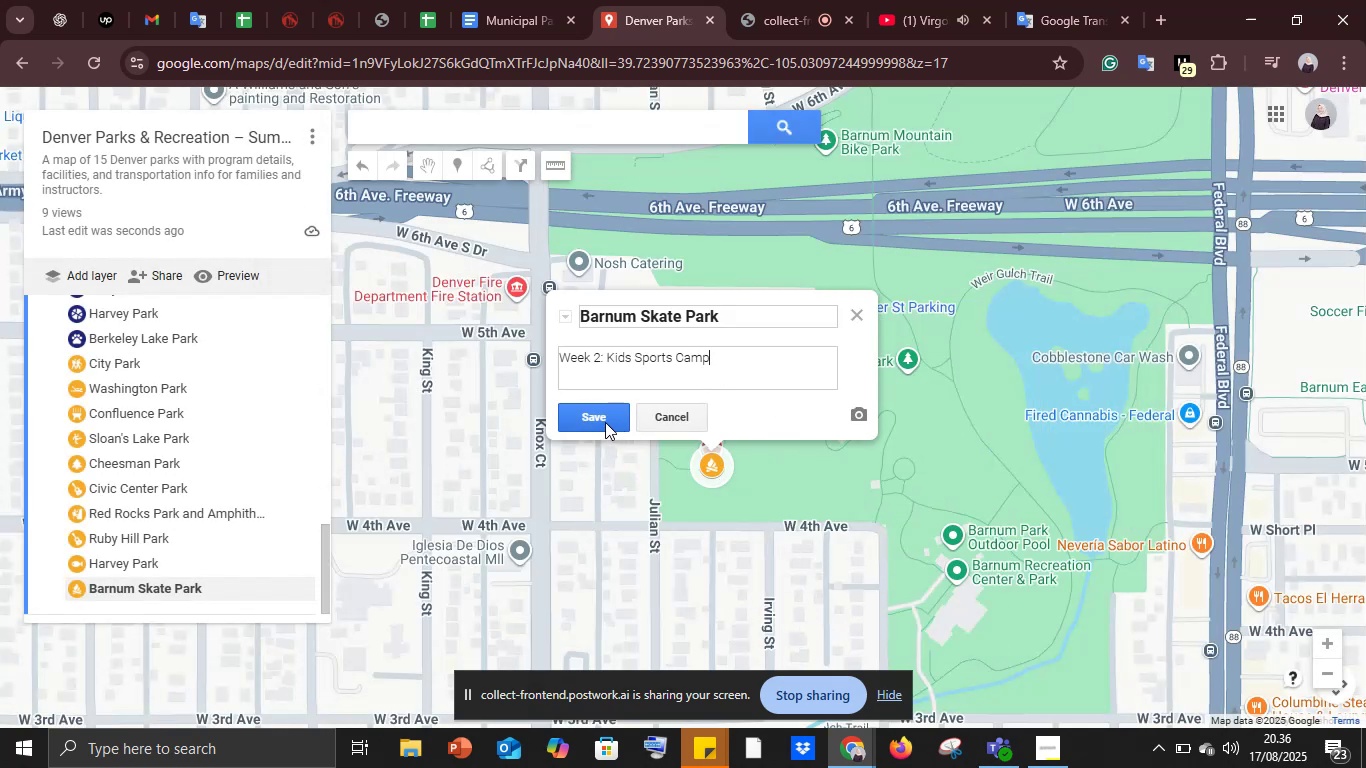 
left_click([605, 422])
 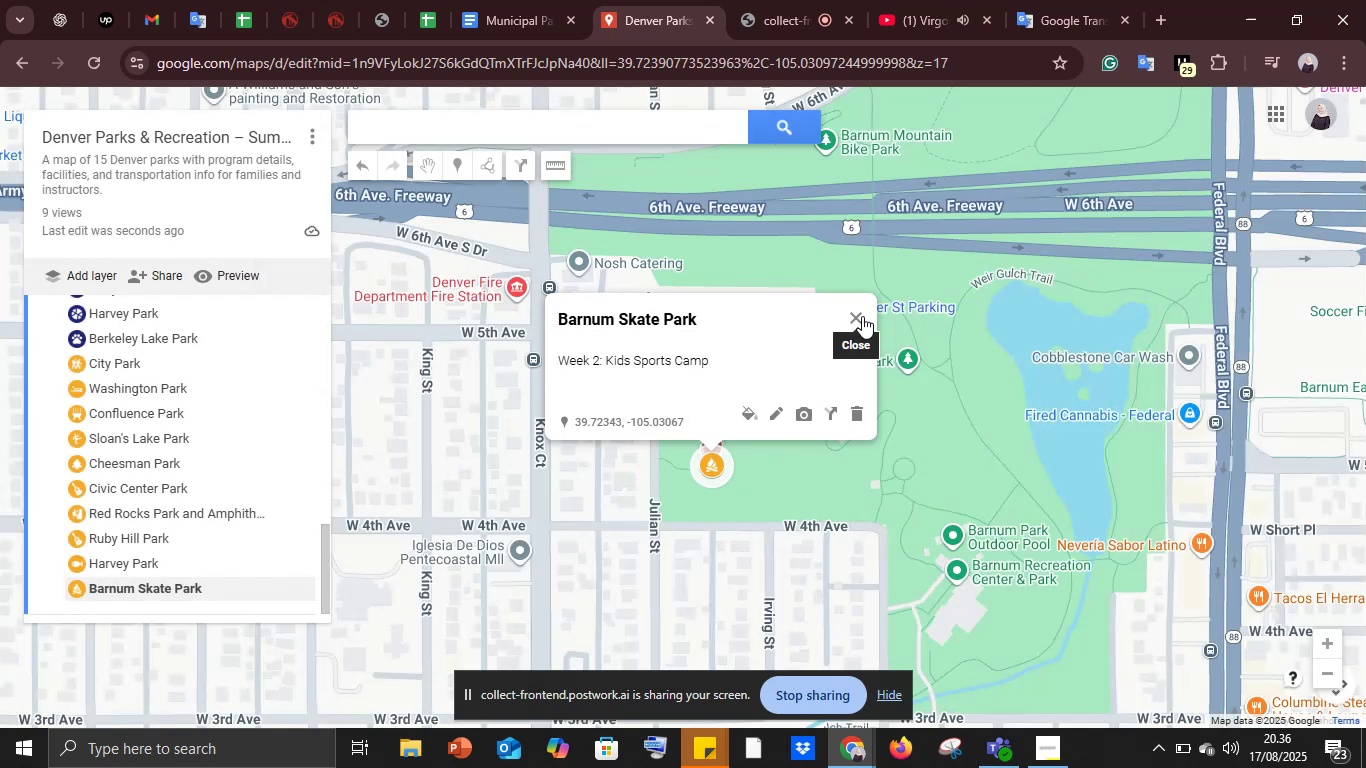 
left_click([862, 316])
 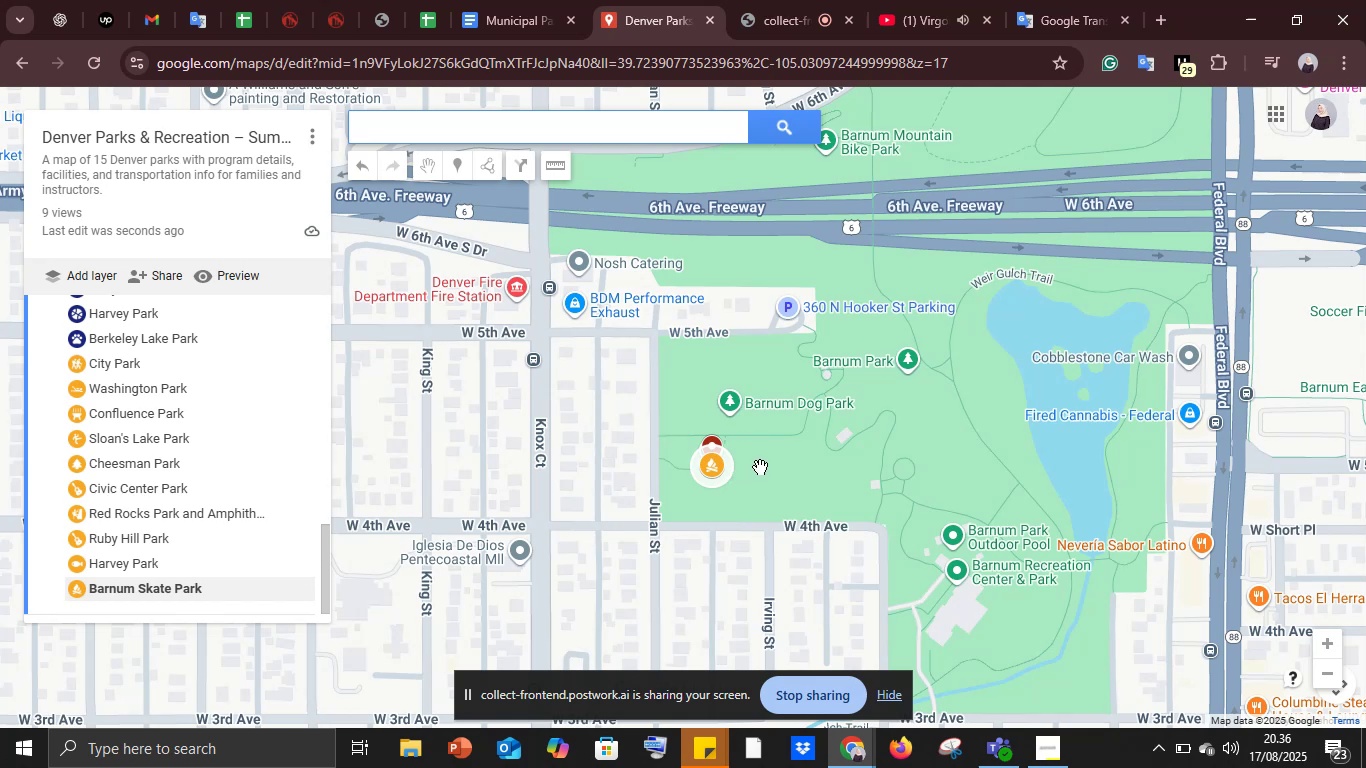 
scroll: coordinate [760, 459], scroll_direction: up, amount: 2.0
 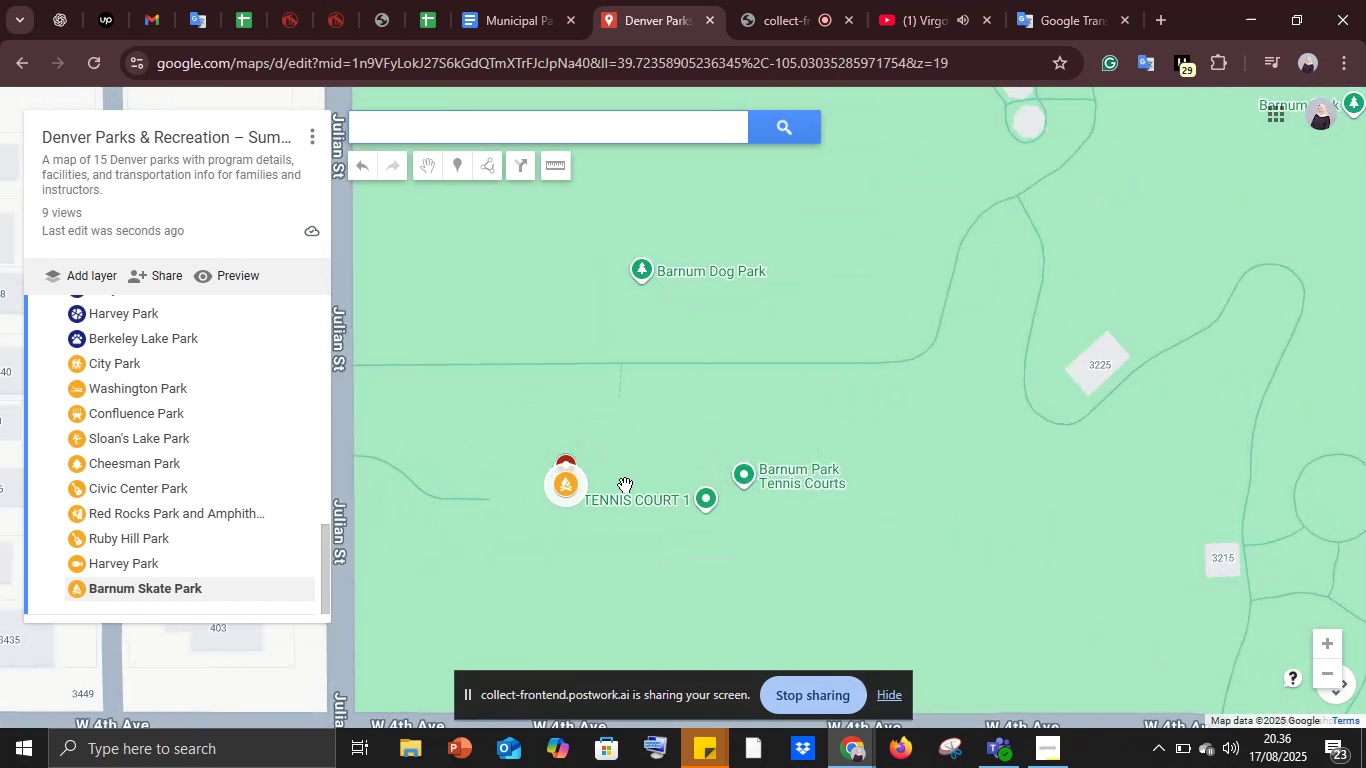 
scroll: coordinate [625, 485], scroll_direction: down, amount: 3.0
 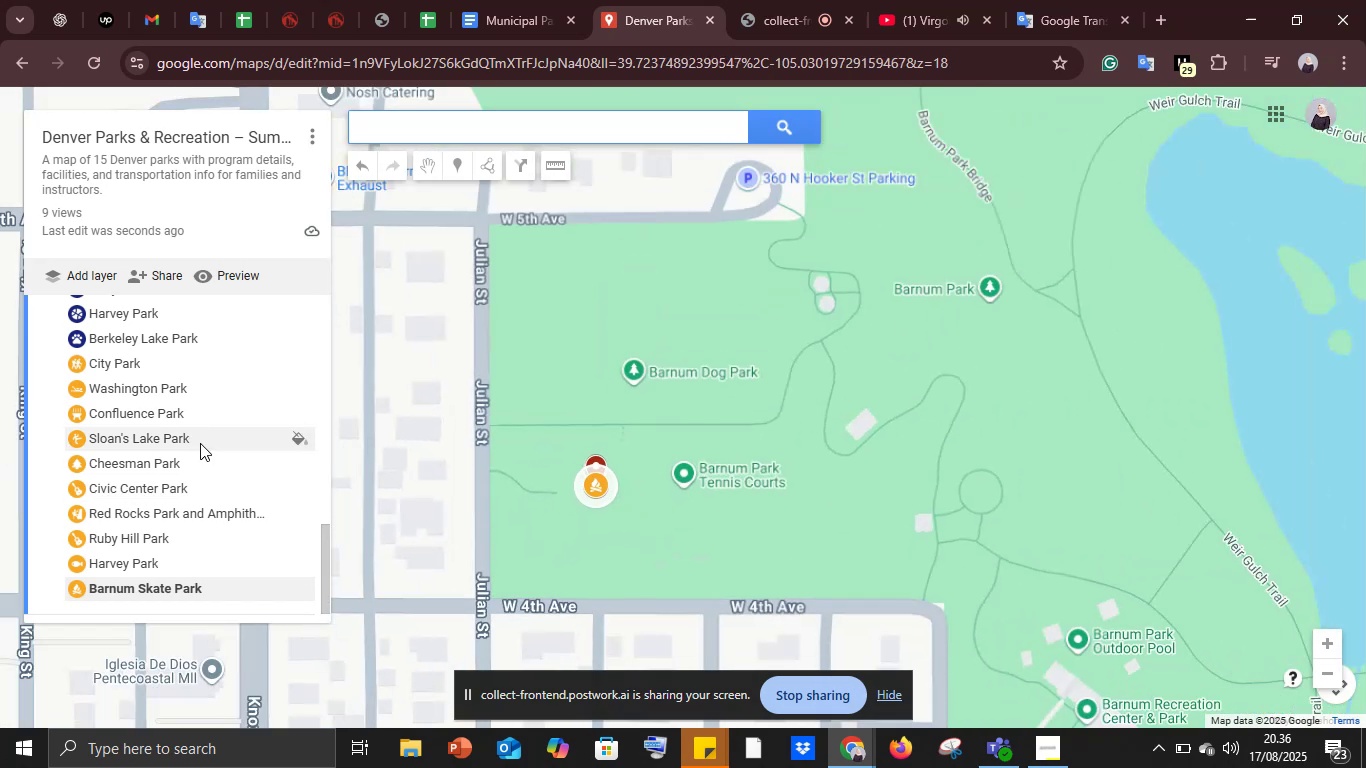 
scroll: coordinate [200, 443], scroll_direction: up, amount: 3.0
 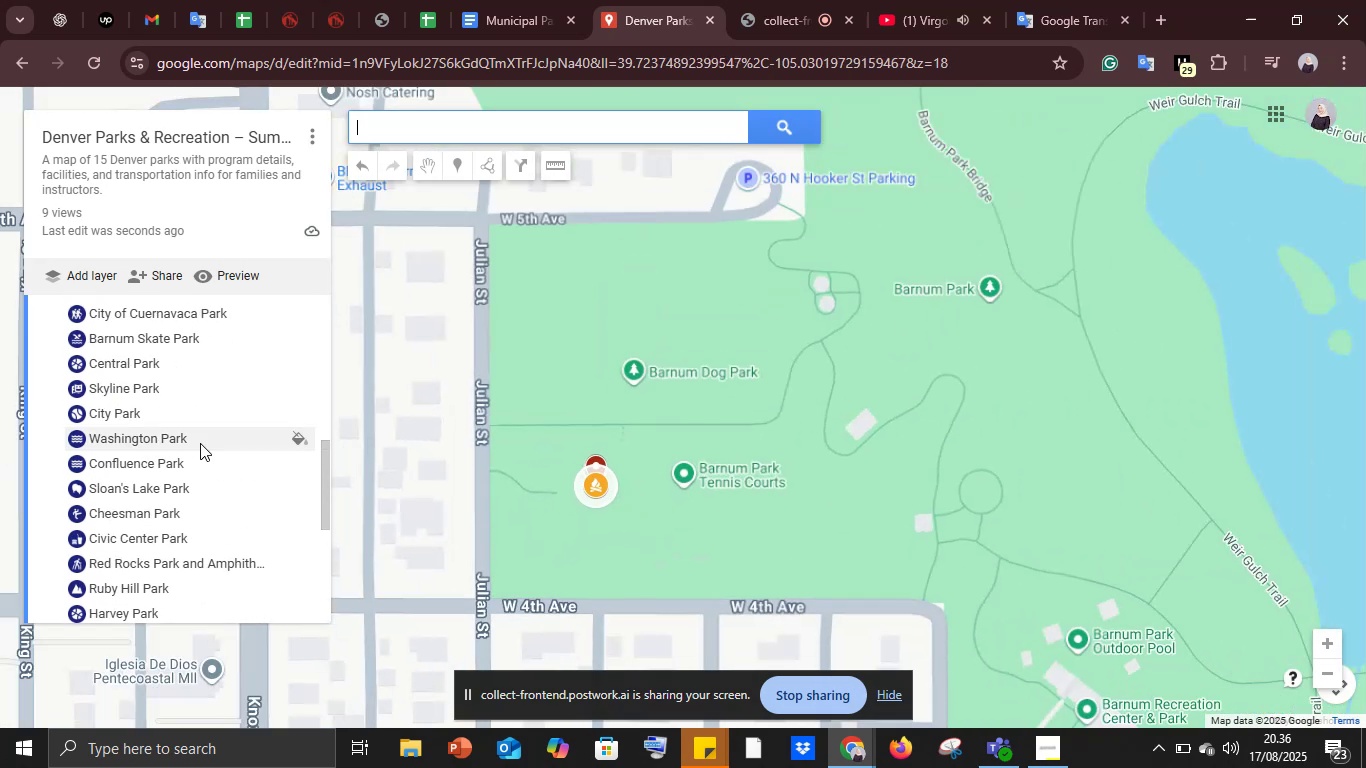 
scroll: coordinate [170, 502], scroll_direction: down, amount: 5.0
 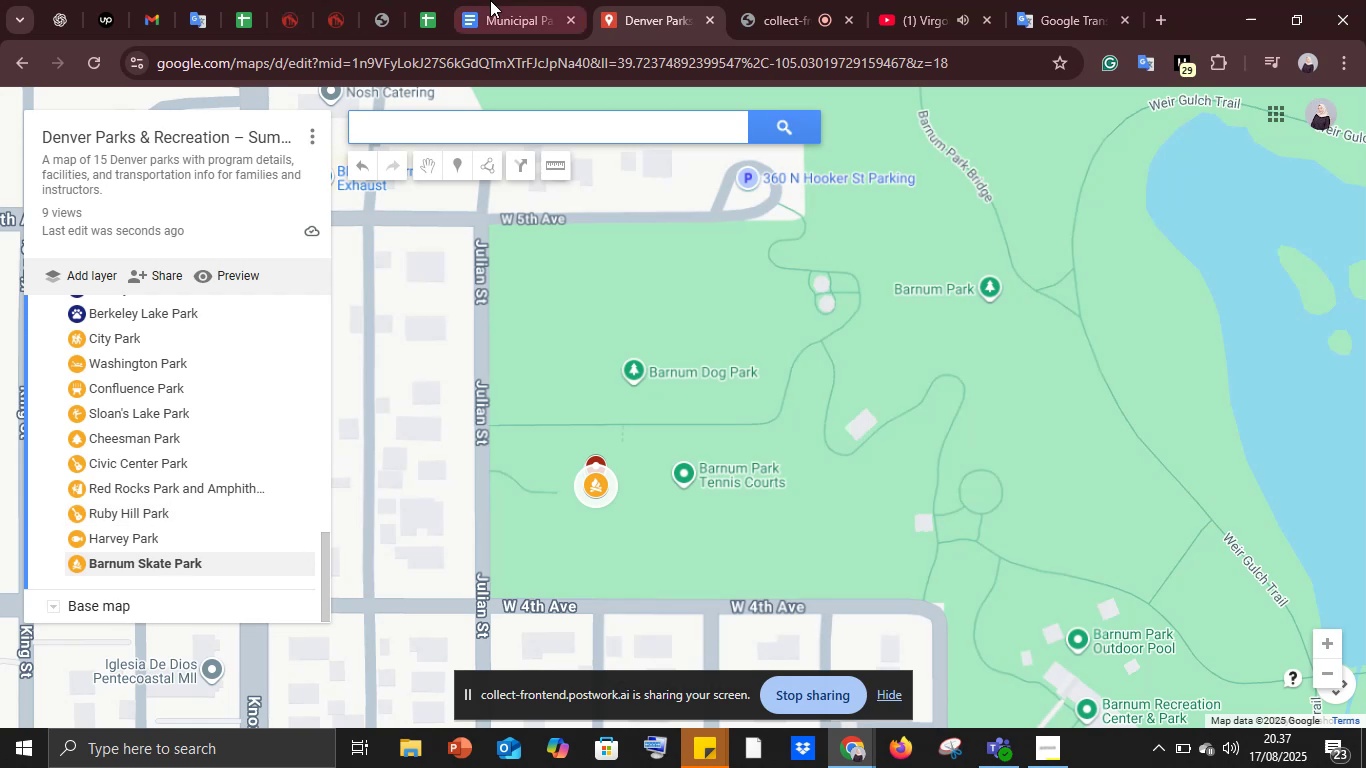 
left_click([497, 0])
 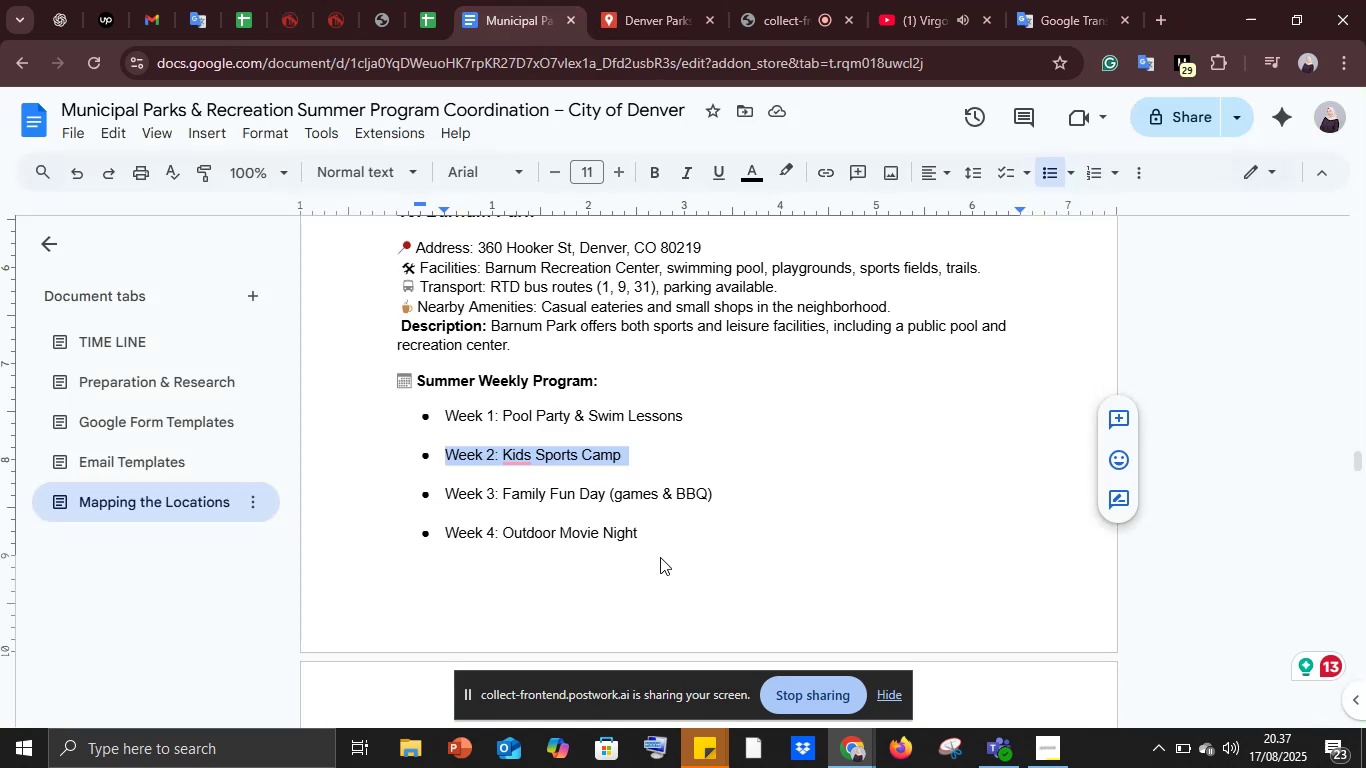 
scroll: coordinate [659, 556], scroll_direction: down, amount: 4.0
 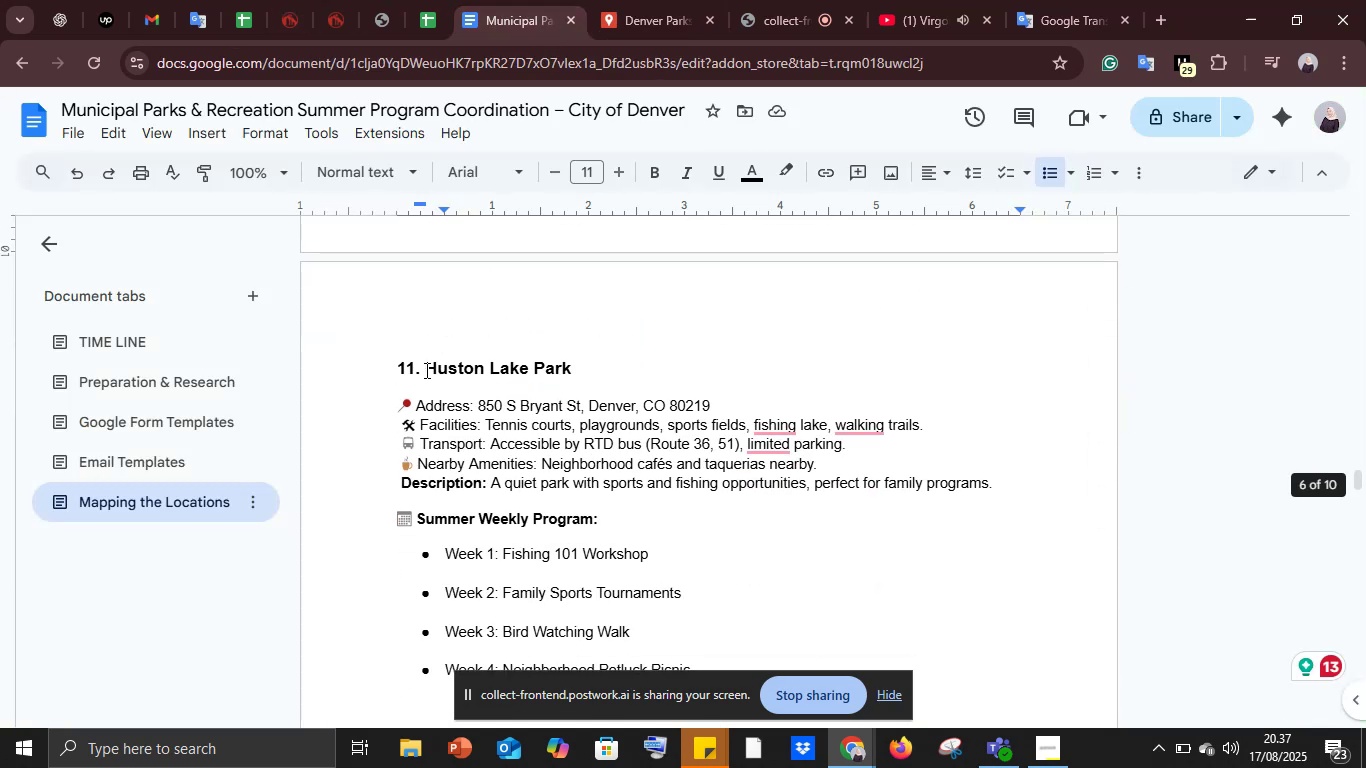 
left_click_drag(start_coordinate=[425, 366], to_coordinate=[596, 368])
 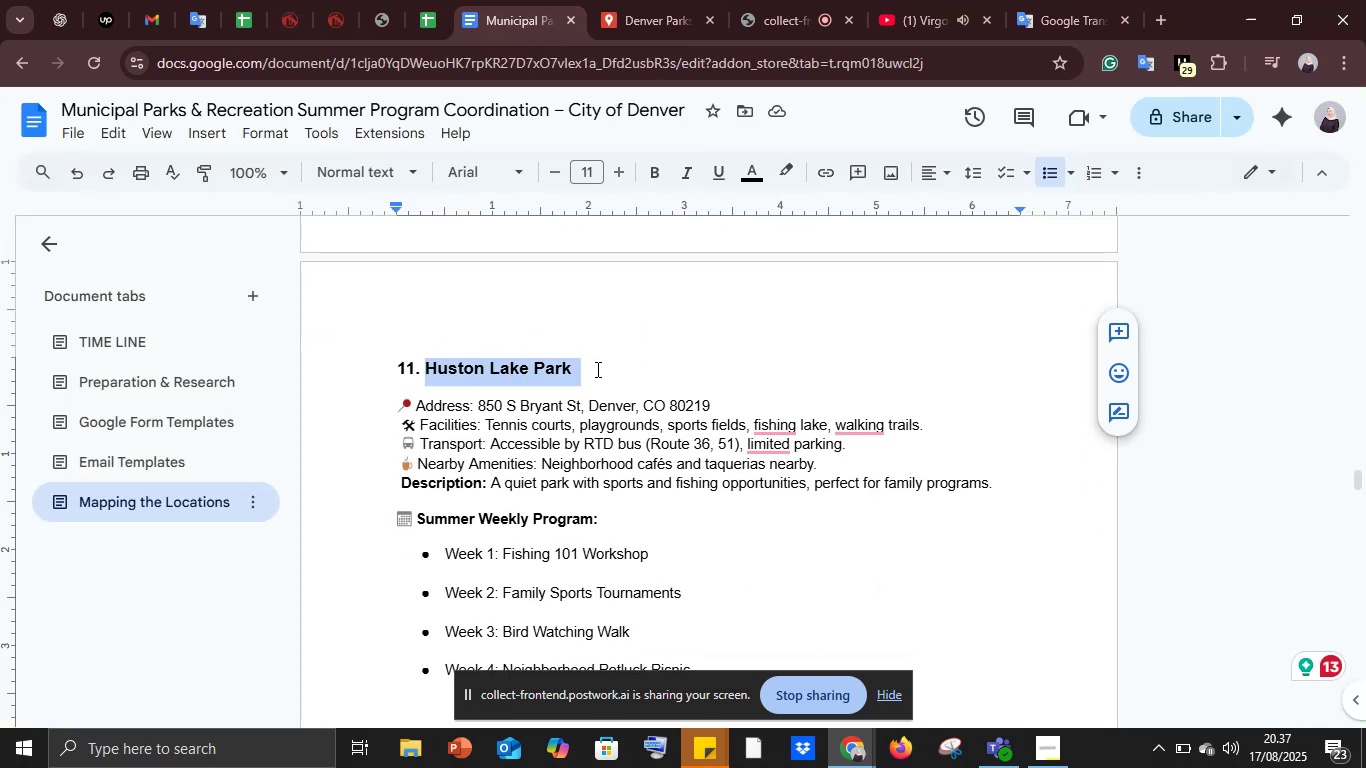 
key(Control+C)
 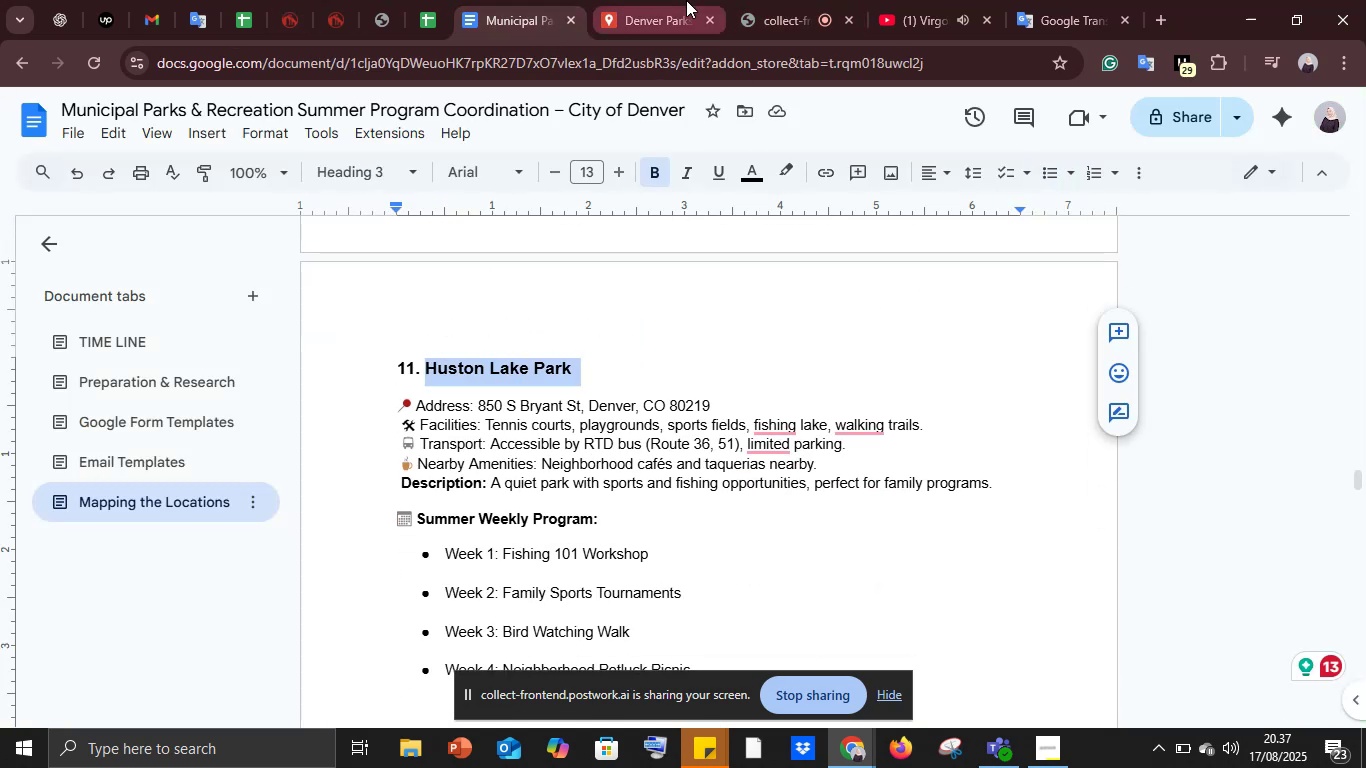 
left_click([686, 0])
 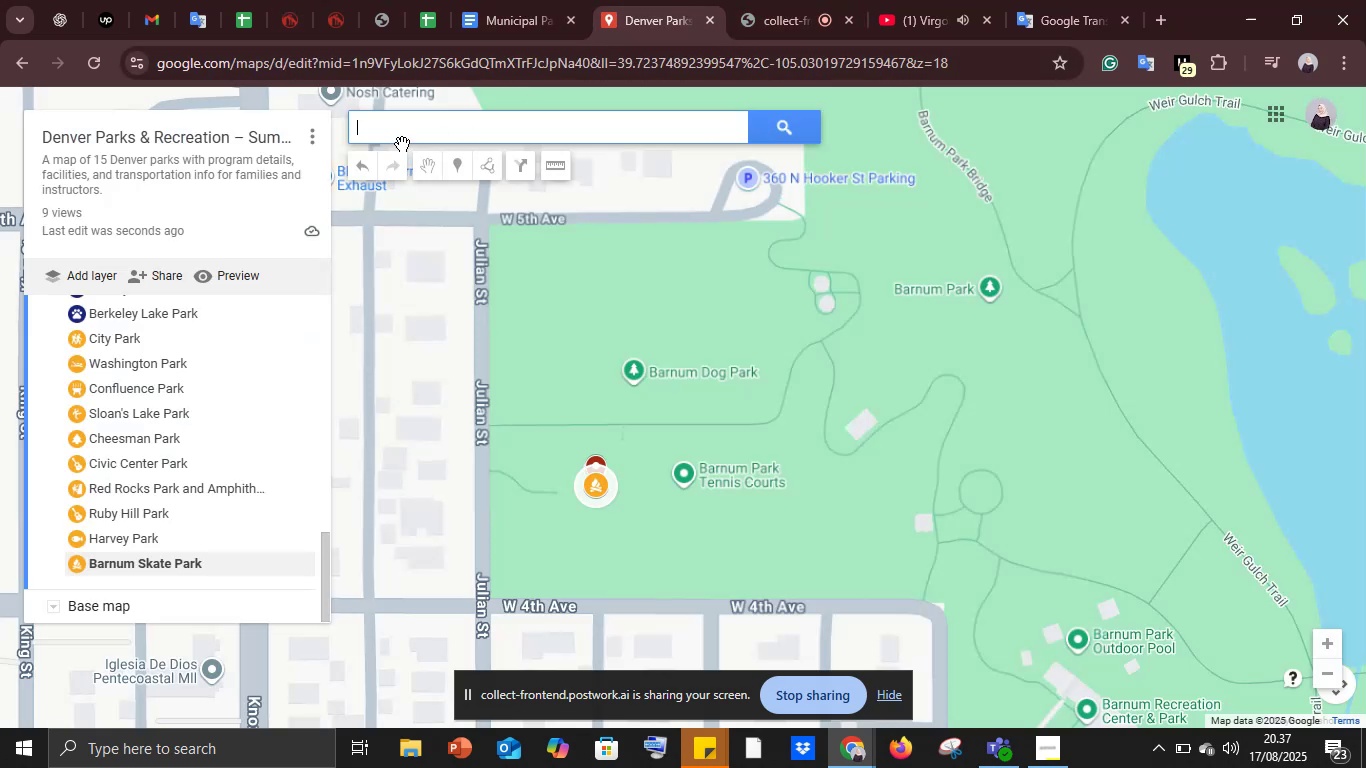 
key(Control+ControlLeft)
 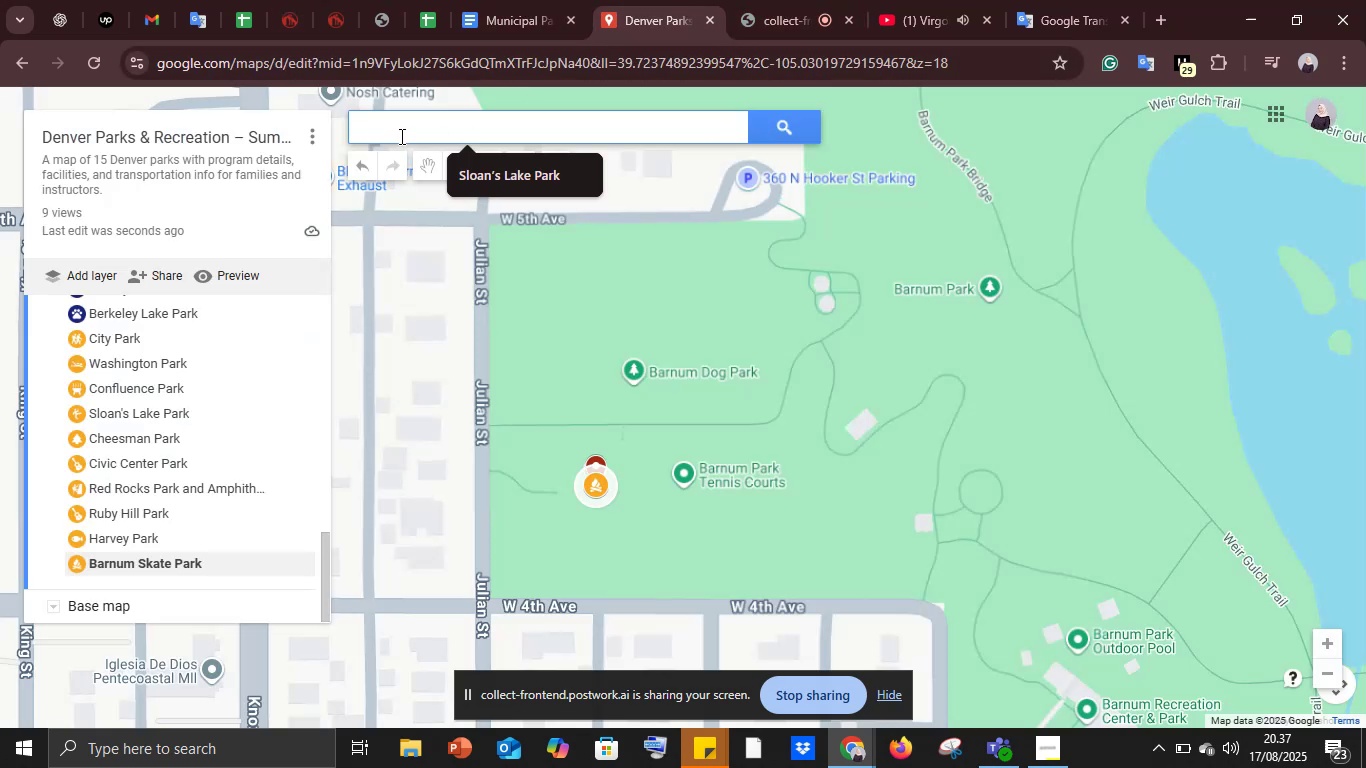 
left_click([400, 136])
 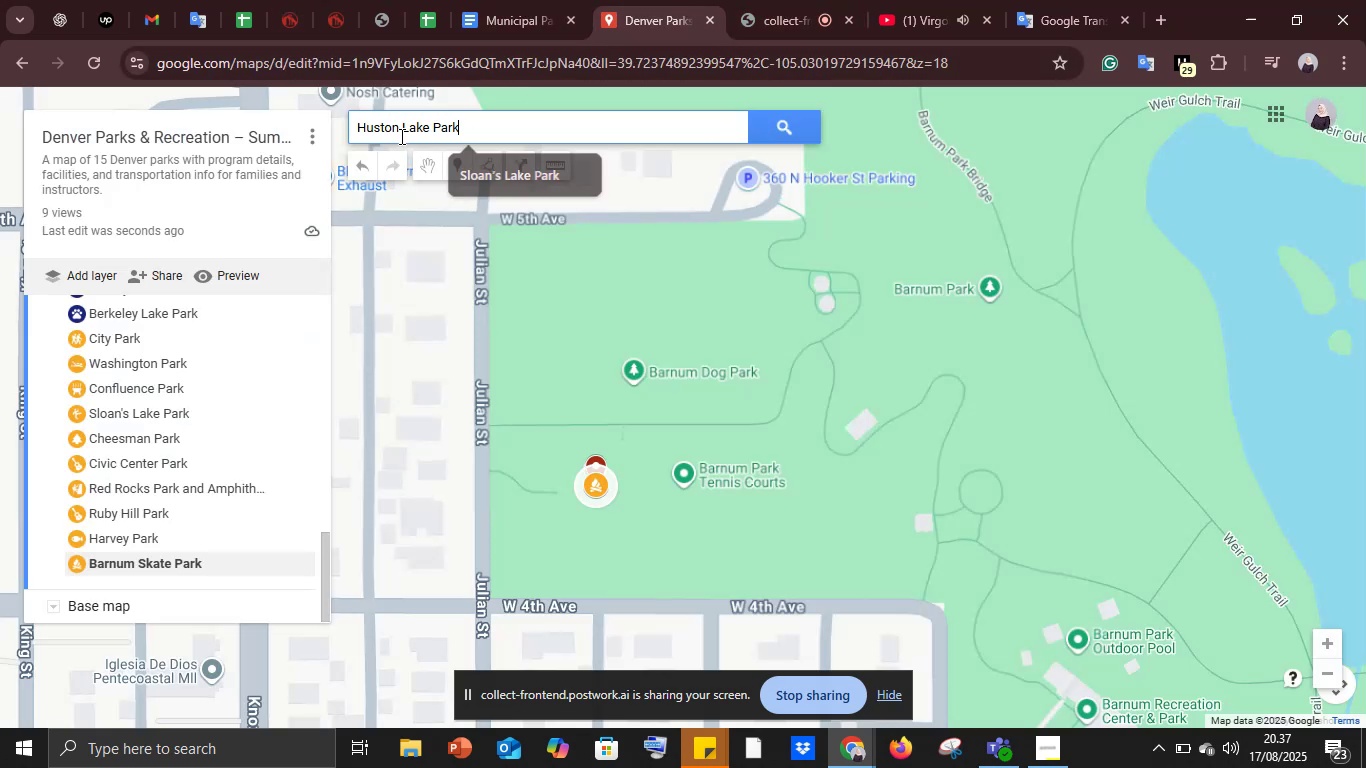 
key(Control+V)
 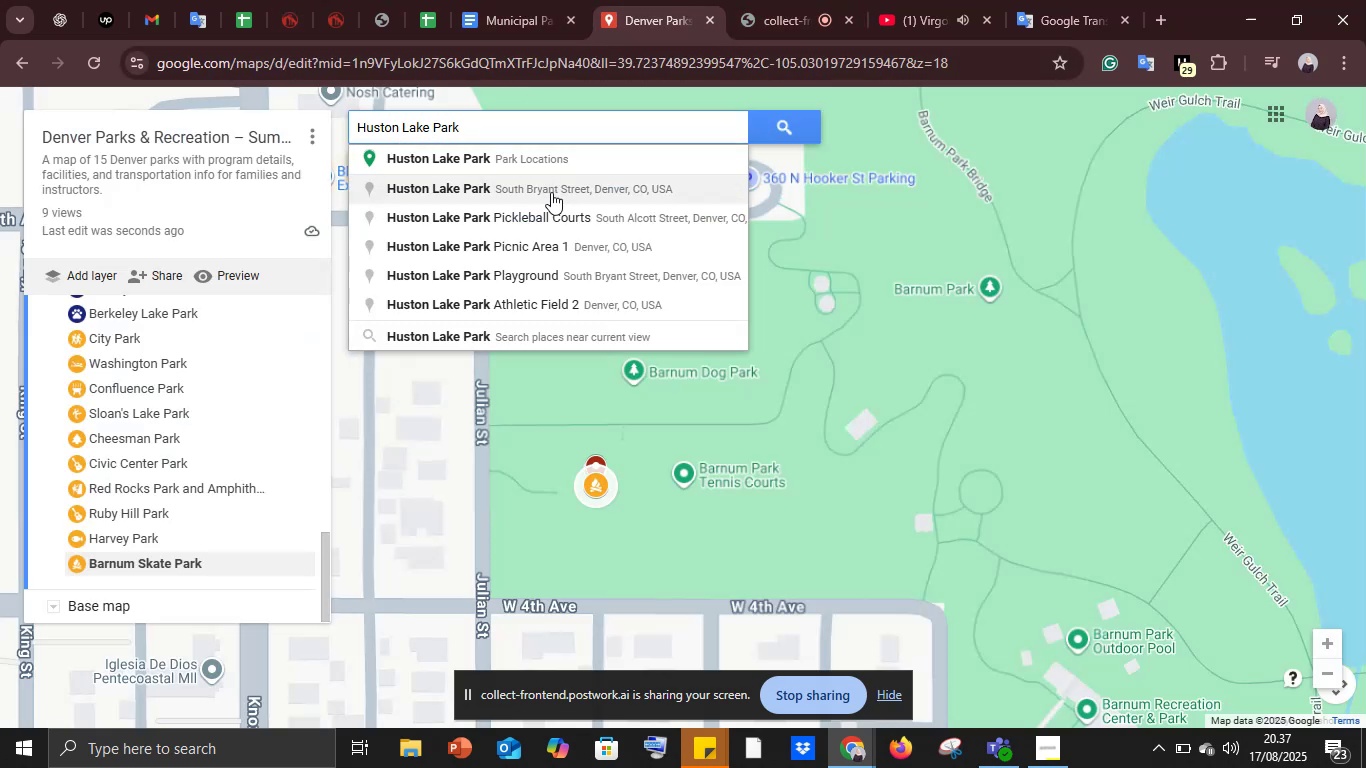 
left_click([551, 192])
 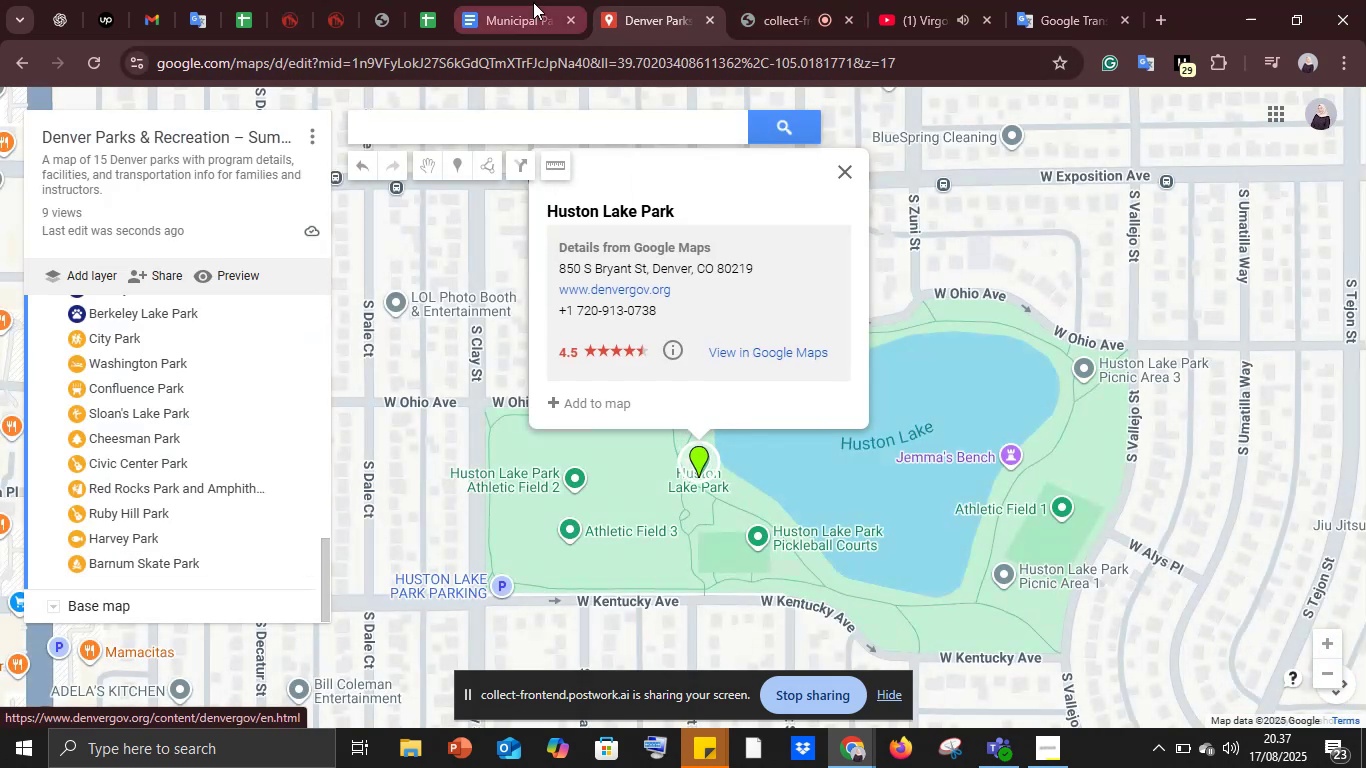 
left_click([533, 2])
 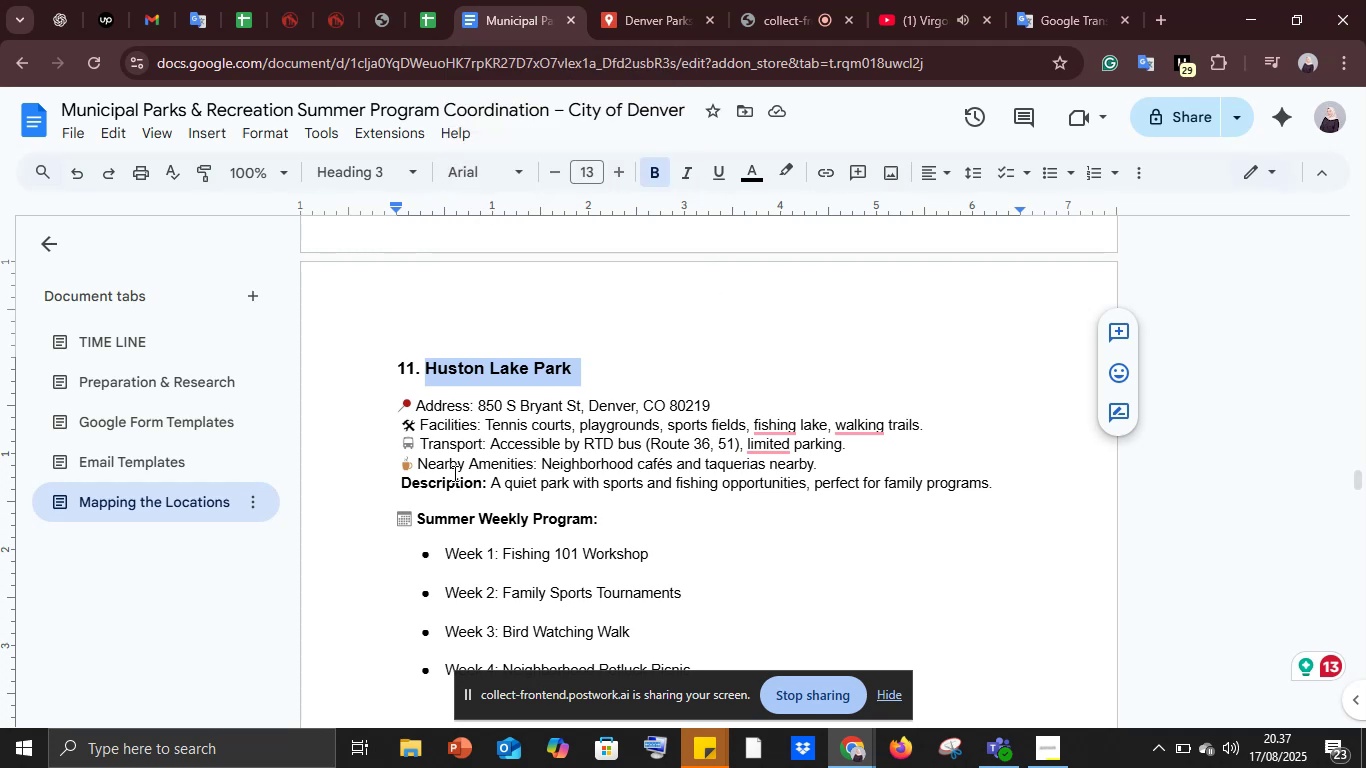 
scroll: coordinate [473, 513], scroll_direction: down, amount: 2.0
 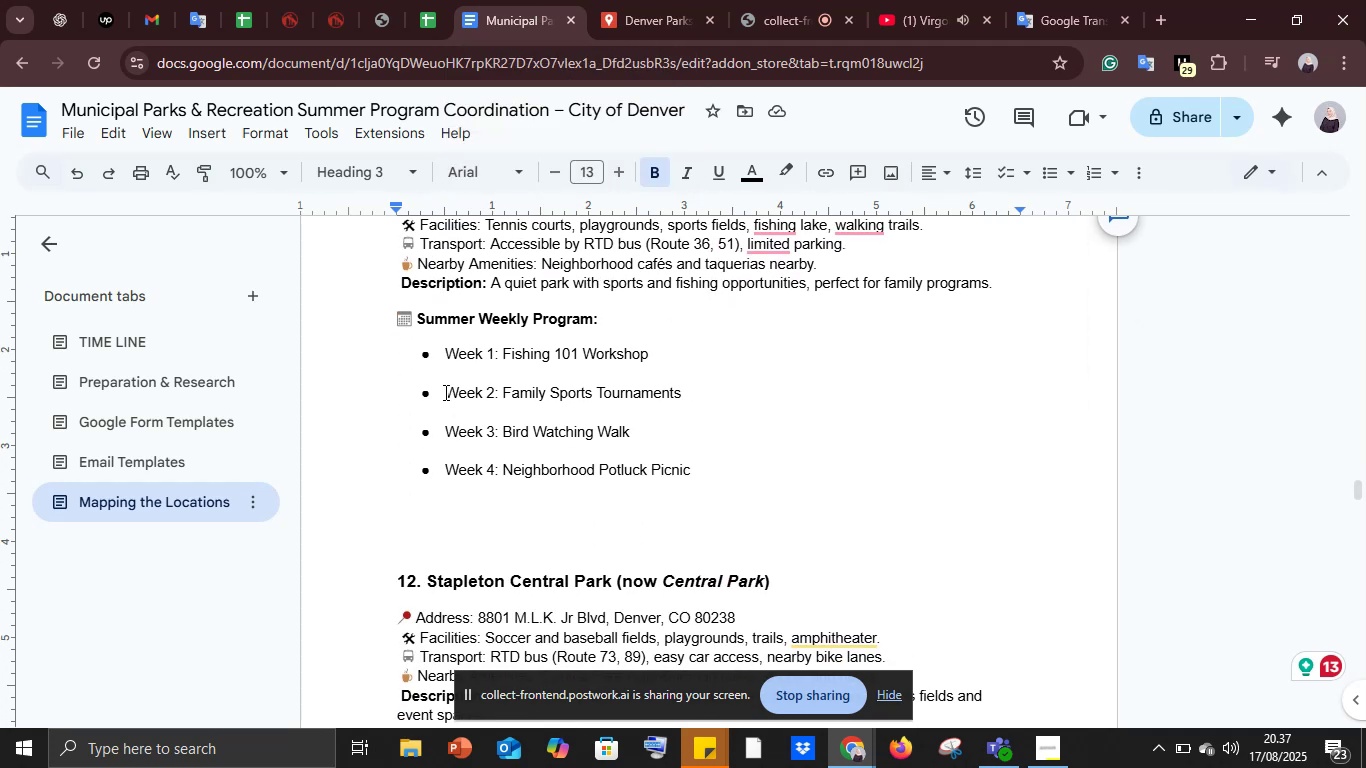 
left_click_drag(start_coordinate=[444, 392], to_coordinate=[699, 388])
 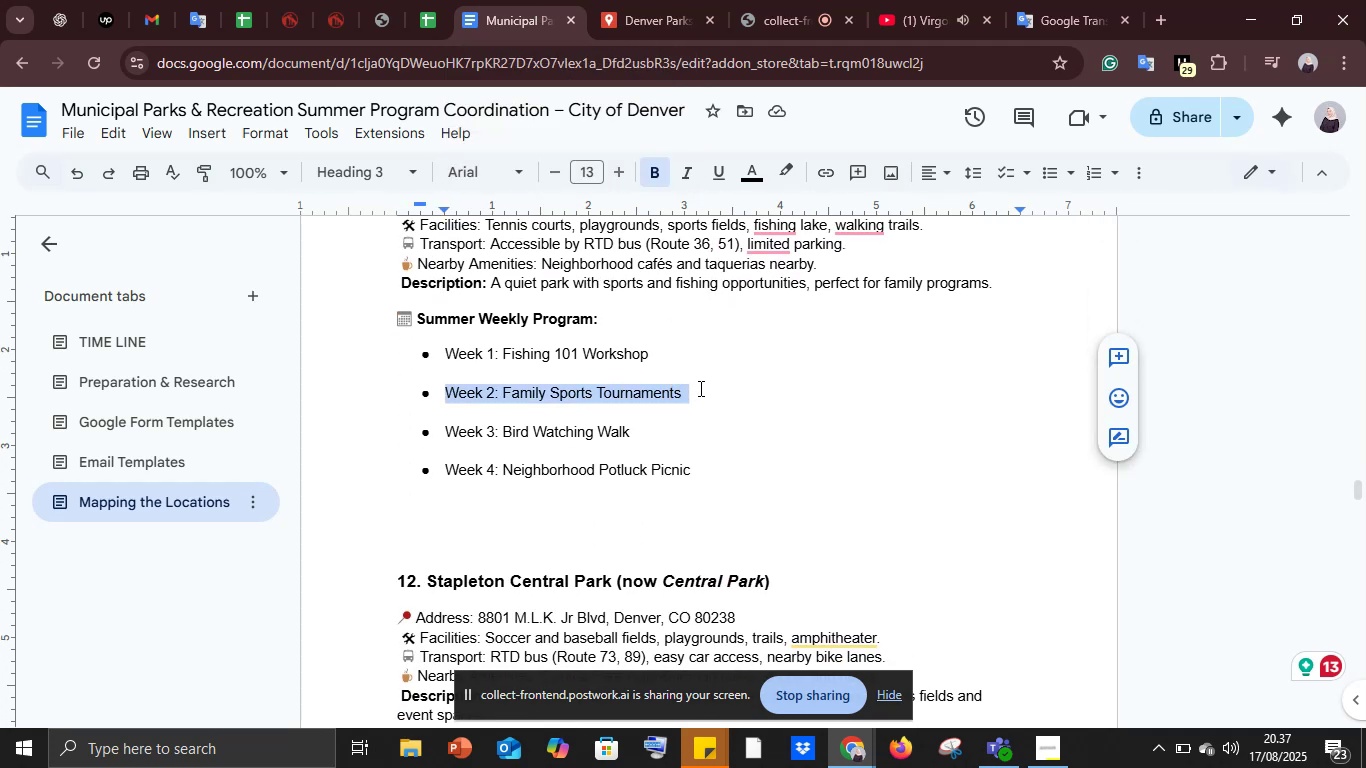 
key(Control+C)
 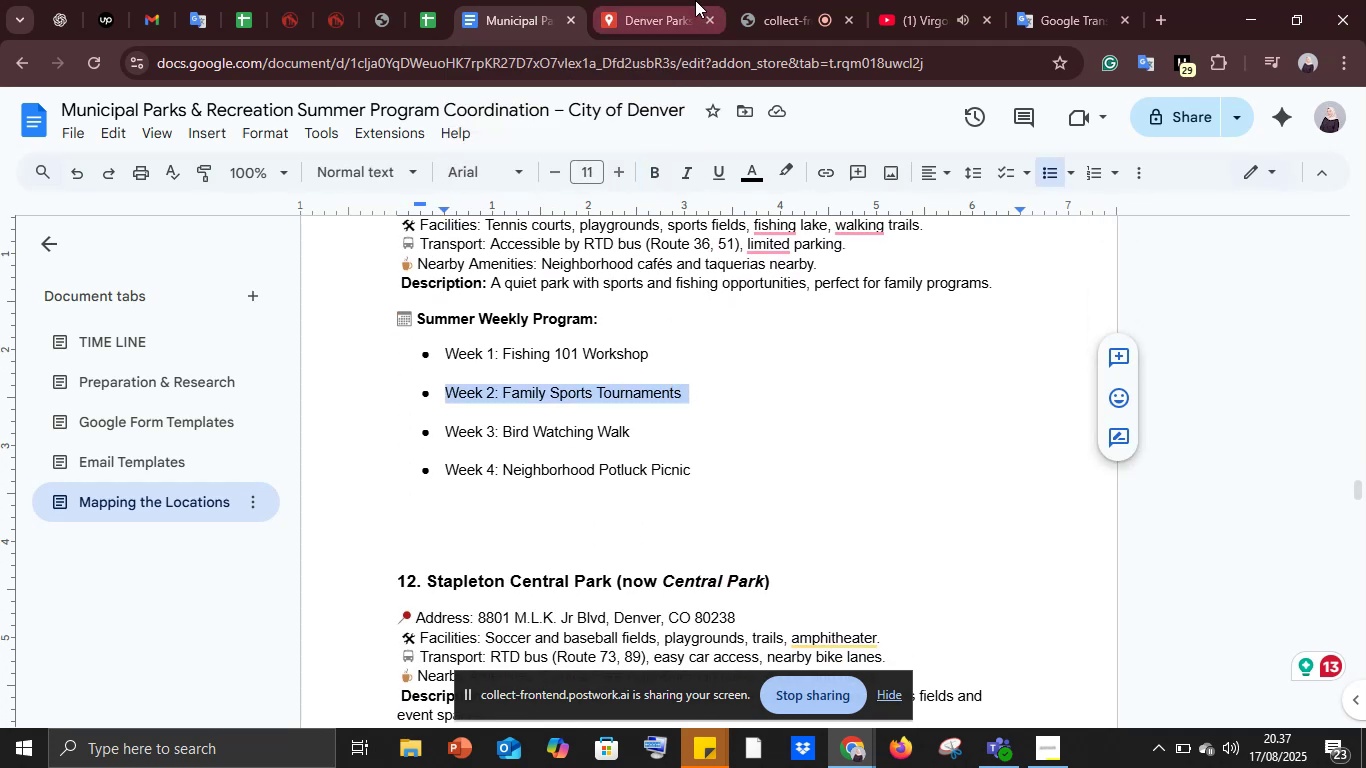 
left_click([685, 0])
 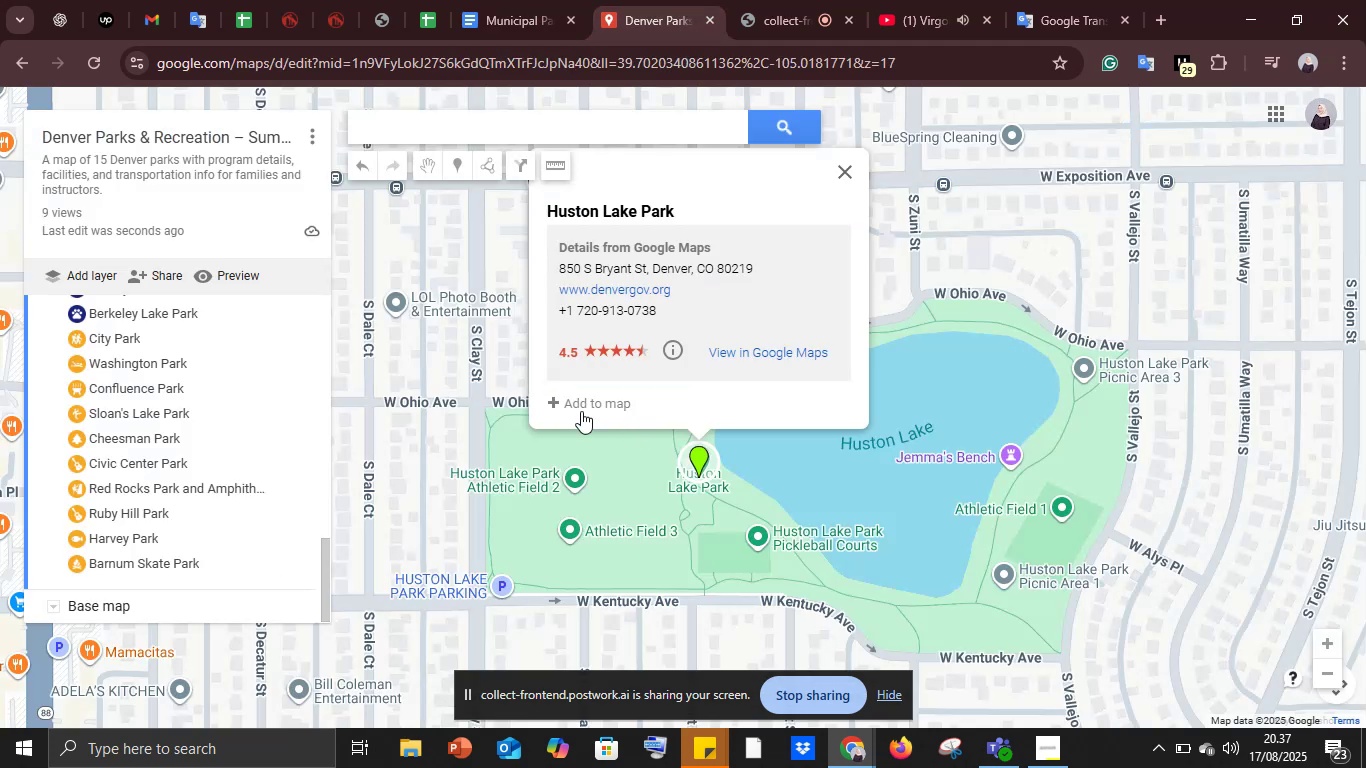 
left_click([575, 401])
 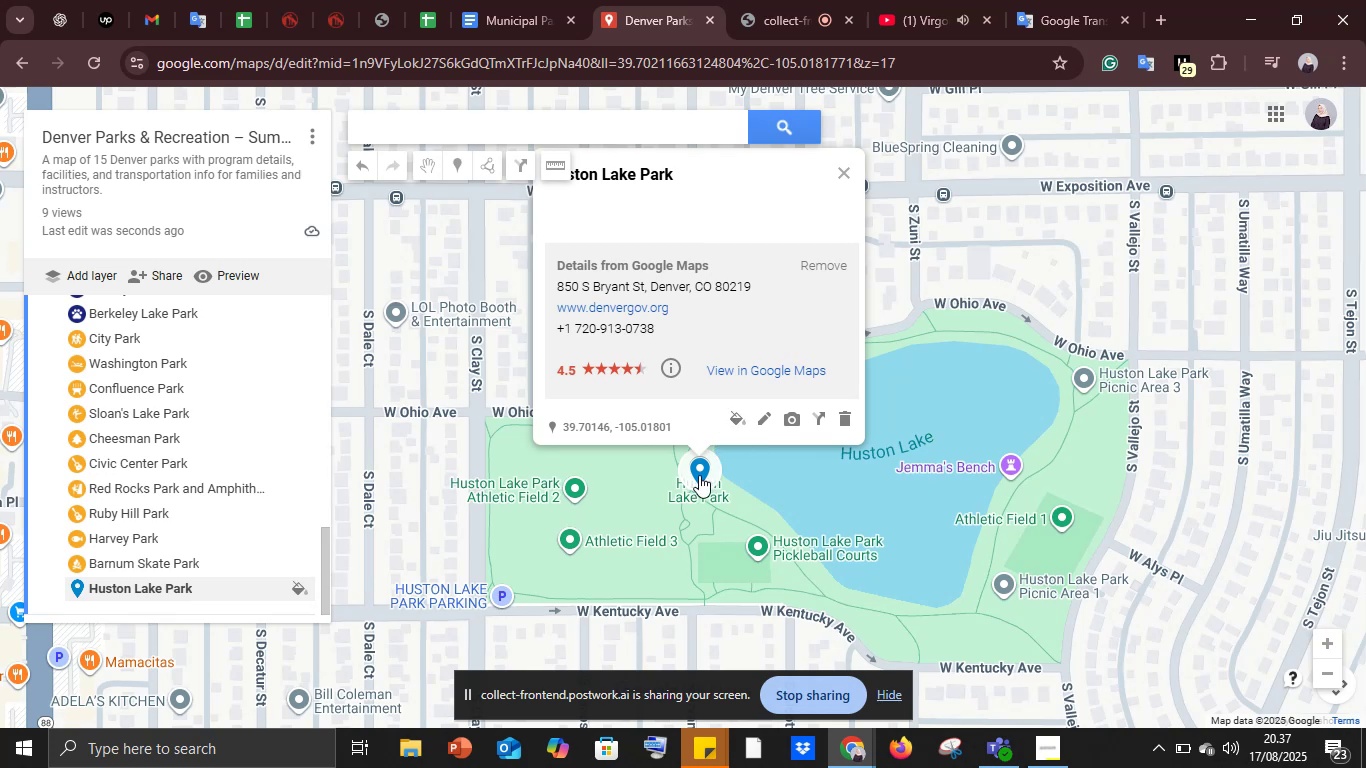 
left_click([739, 414])
 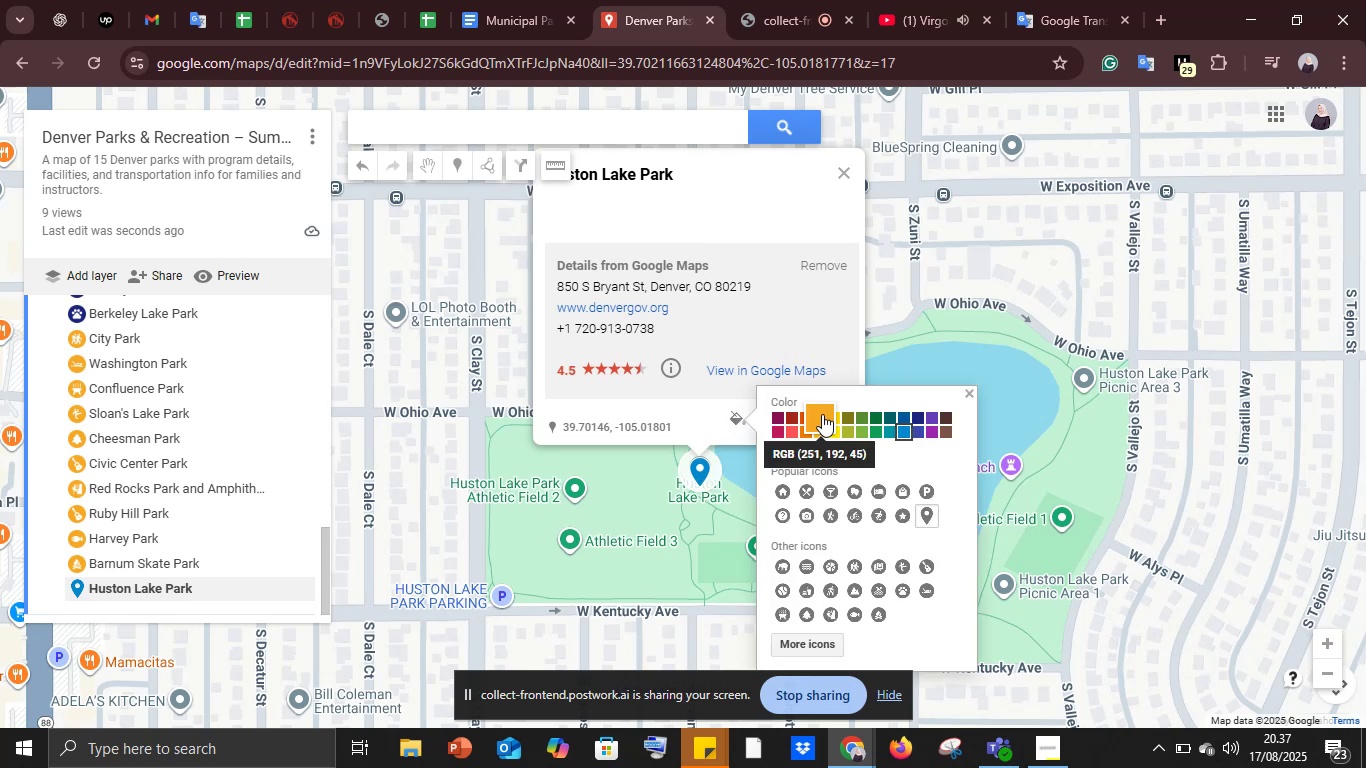 
left_click([822, 412])
 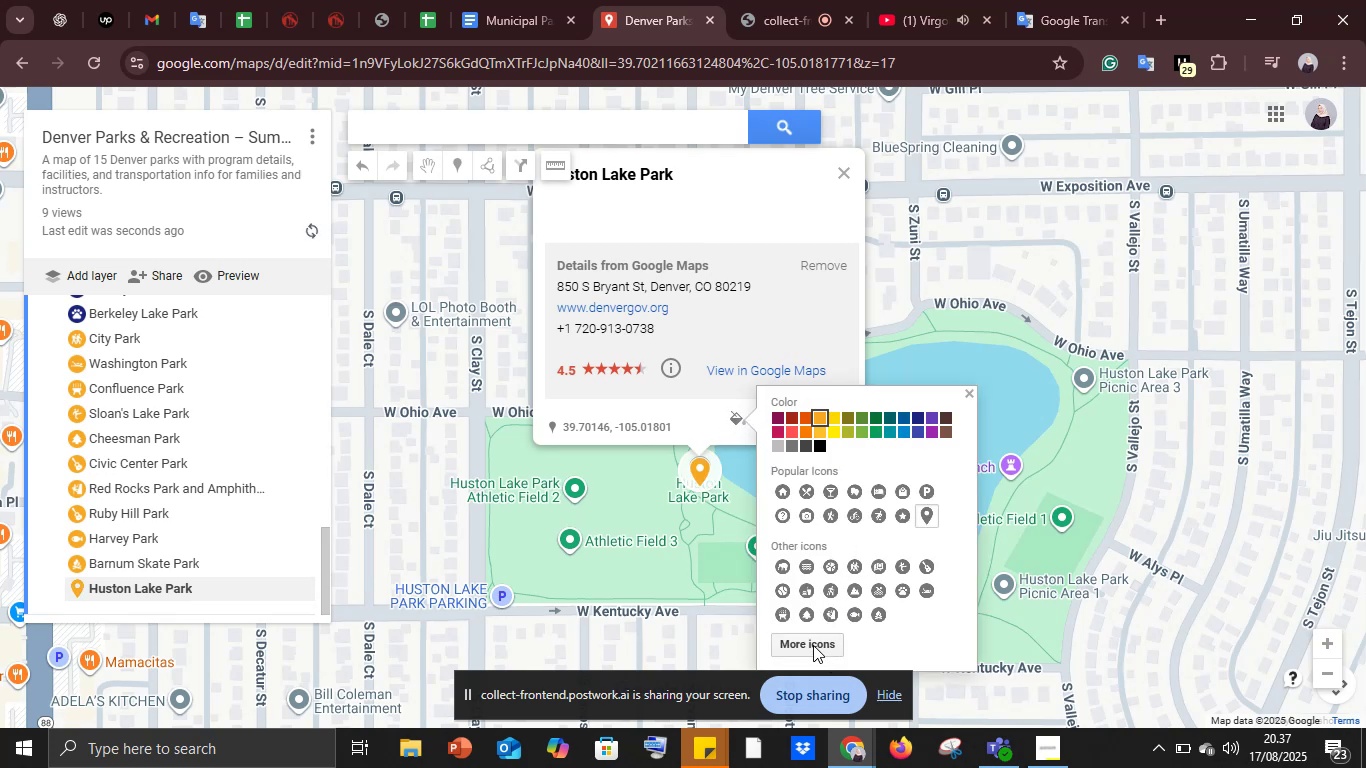 
left_click([813, 645])
 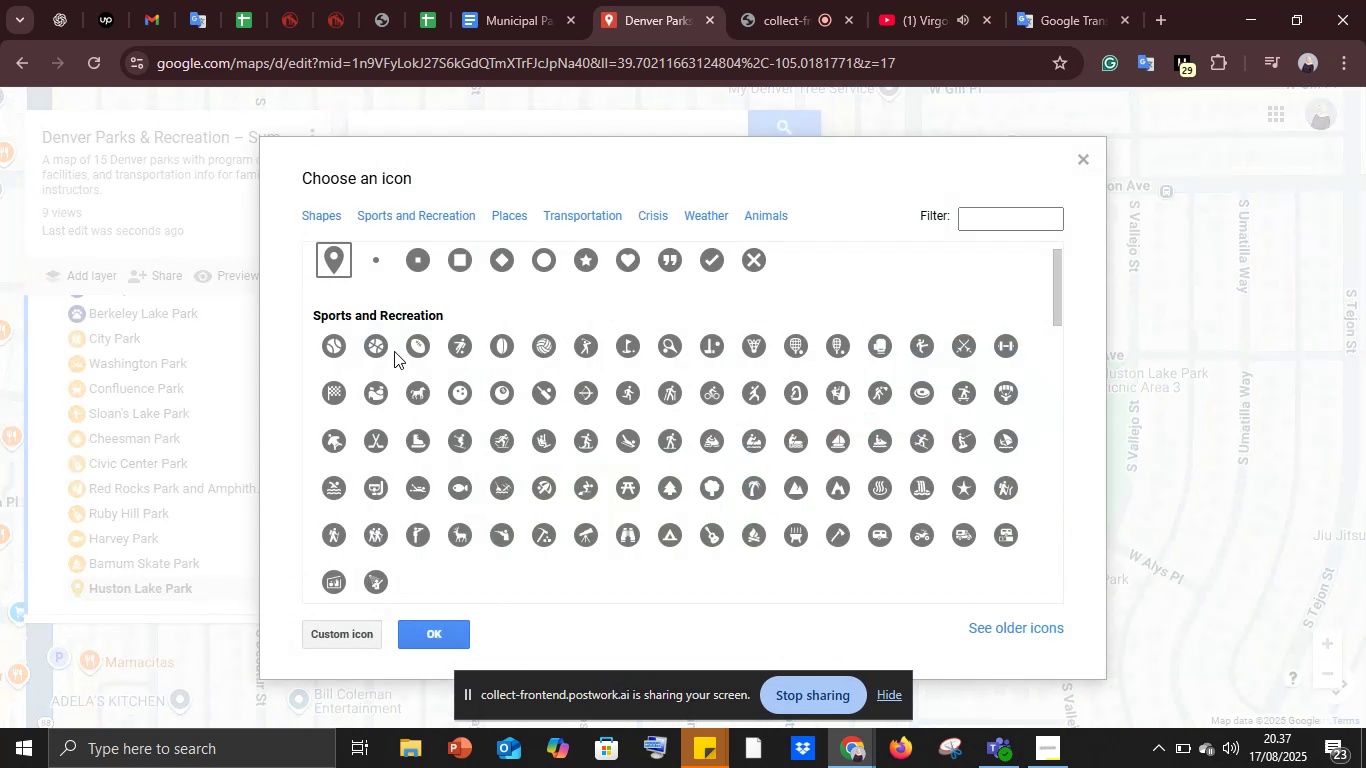 
left_click([378, 352])
 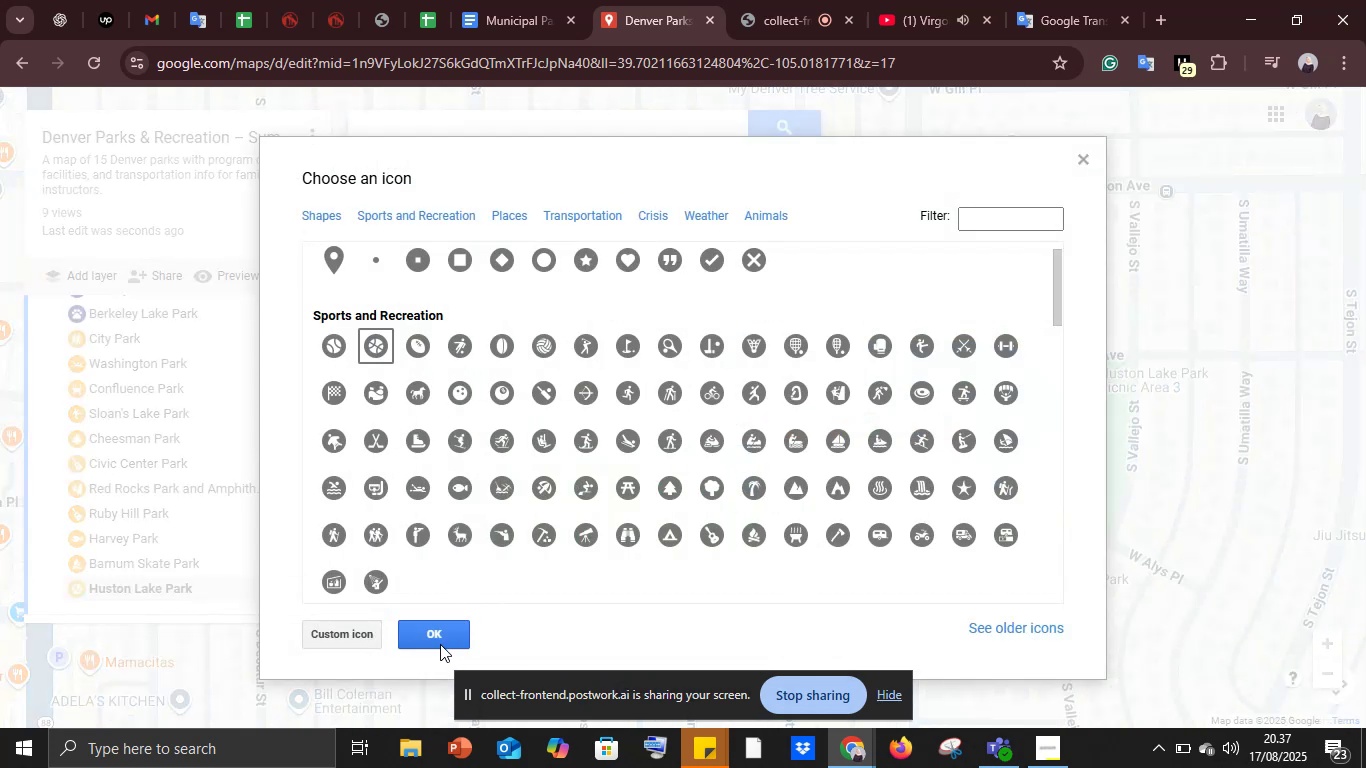 
left_click([440, 644])
 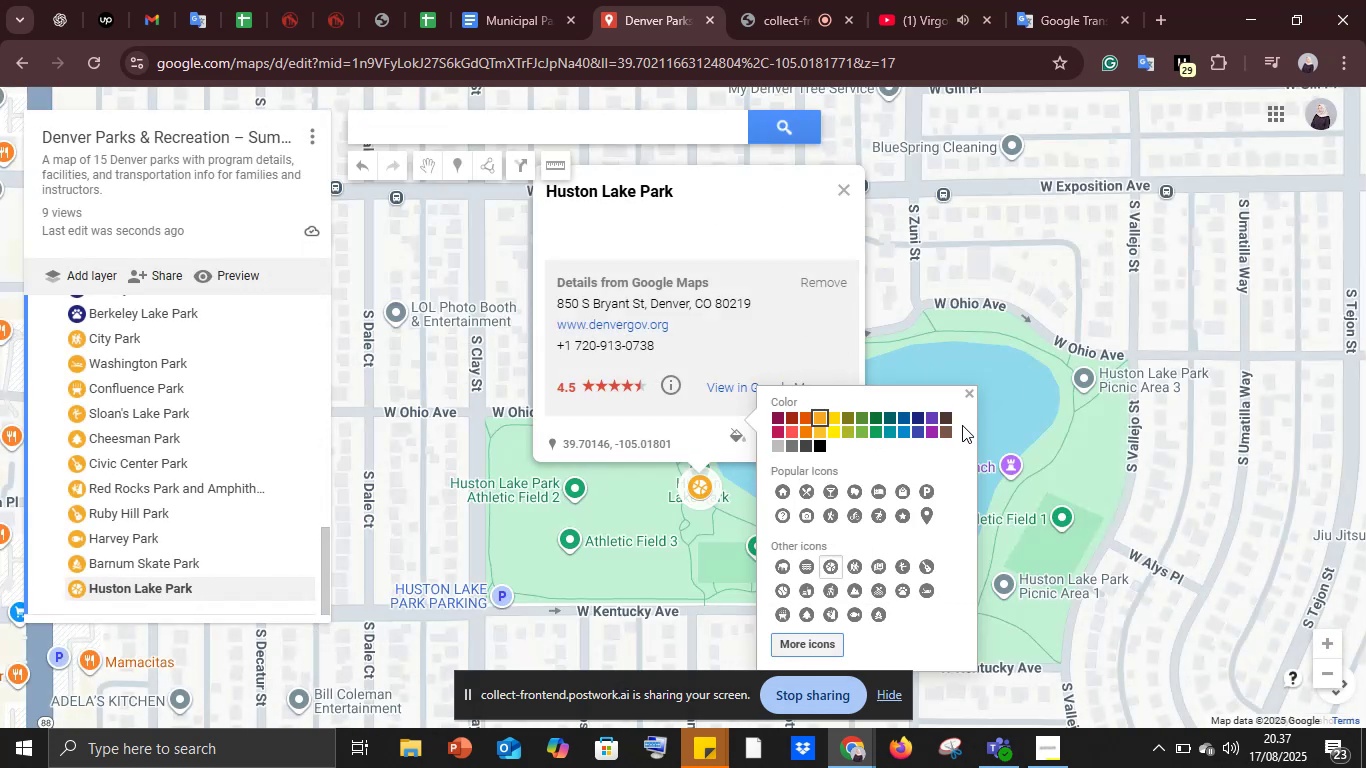 
left_click([967, 395])
 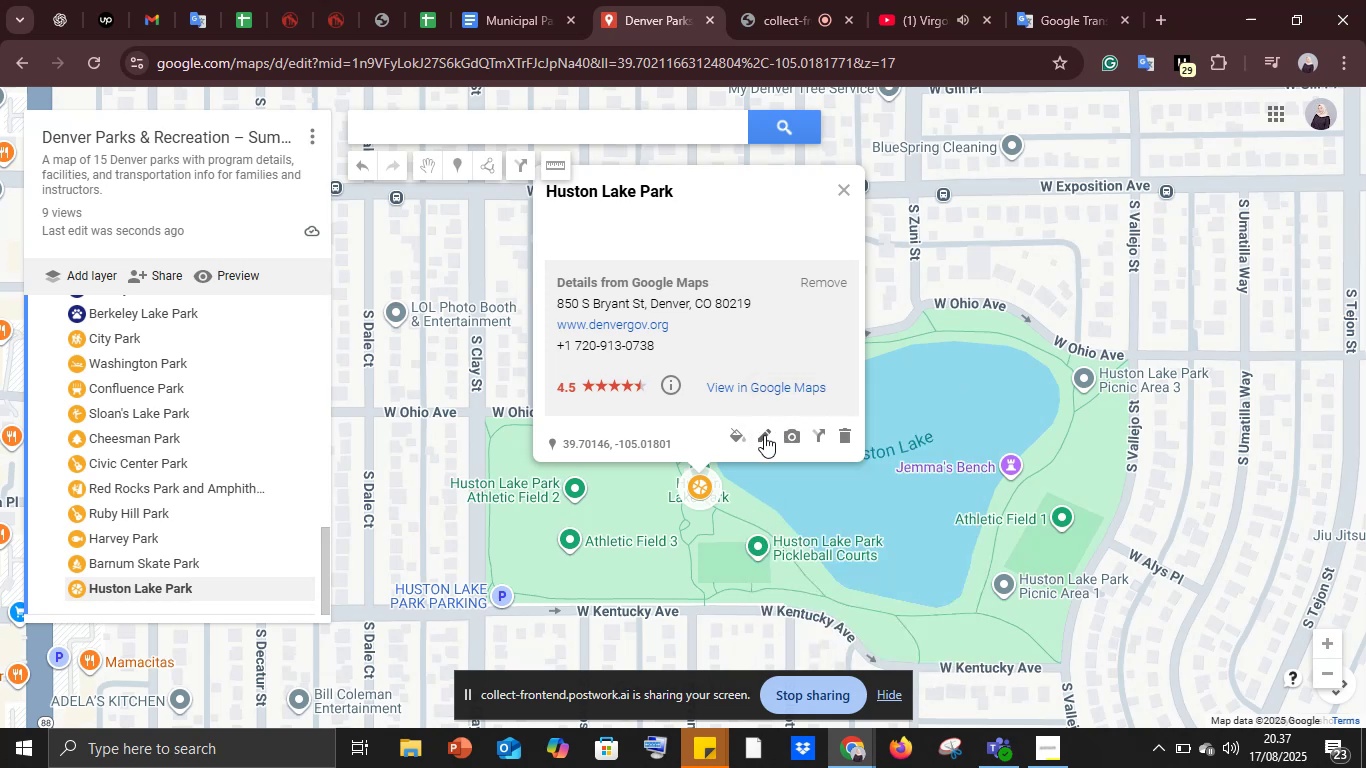 
left_click([764, 435])
 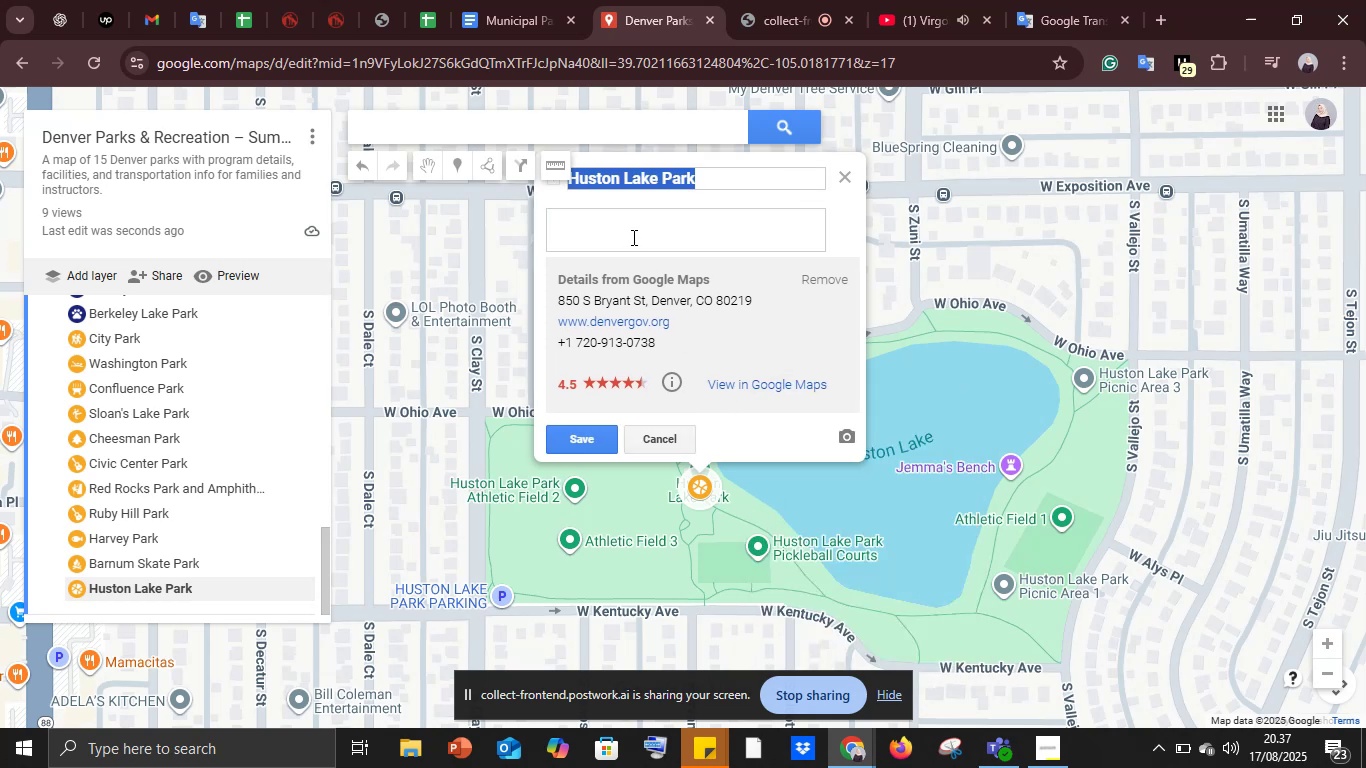 
left_click([632, 237])
 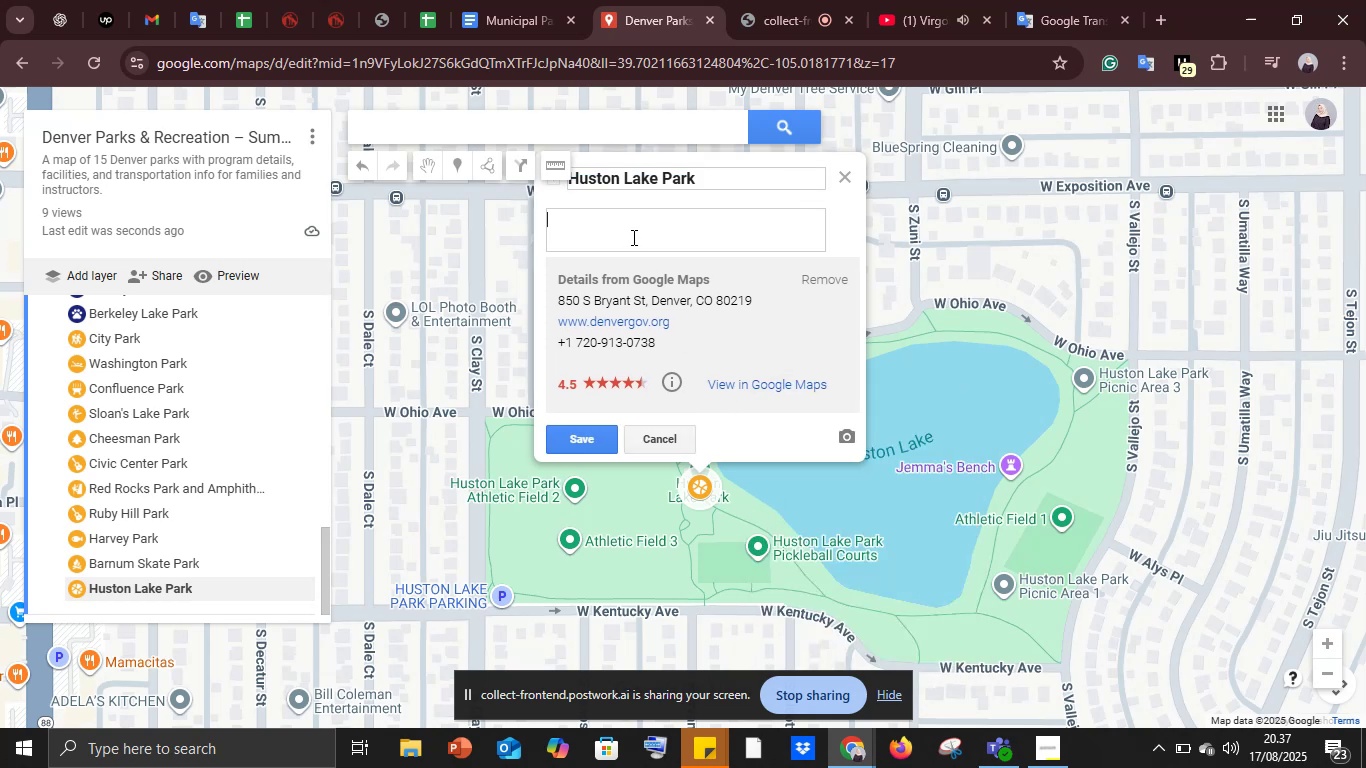 
key(Control+V)
 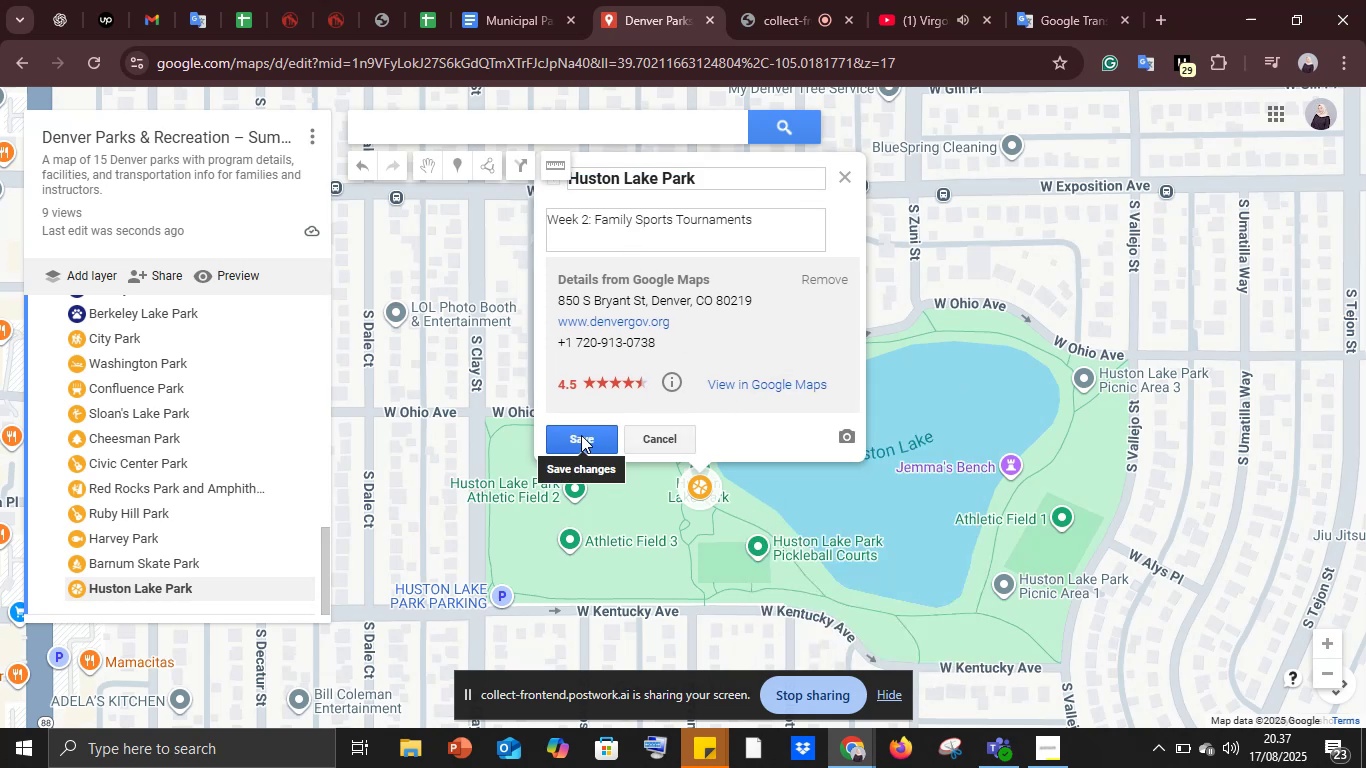 
left_click([581, 435])
 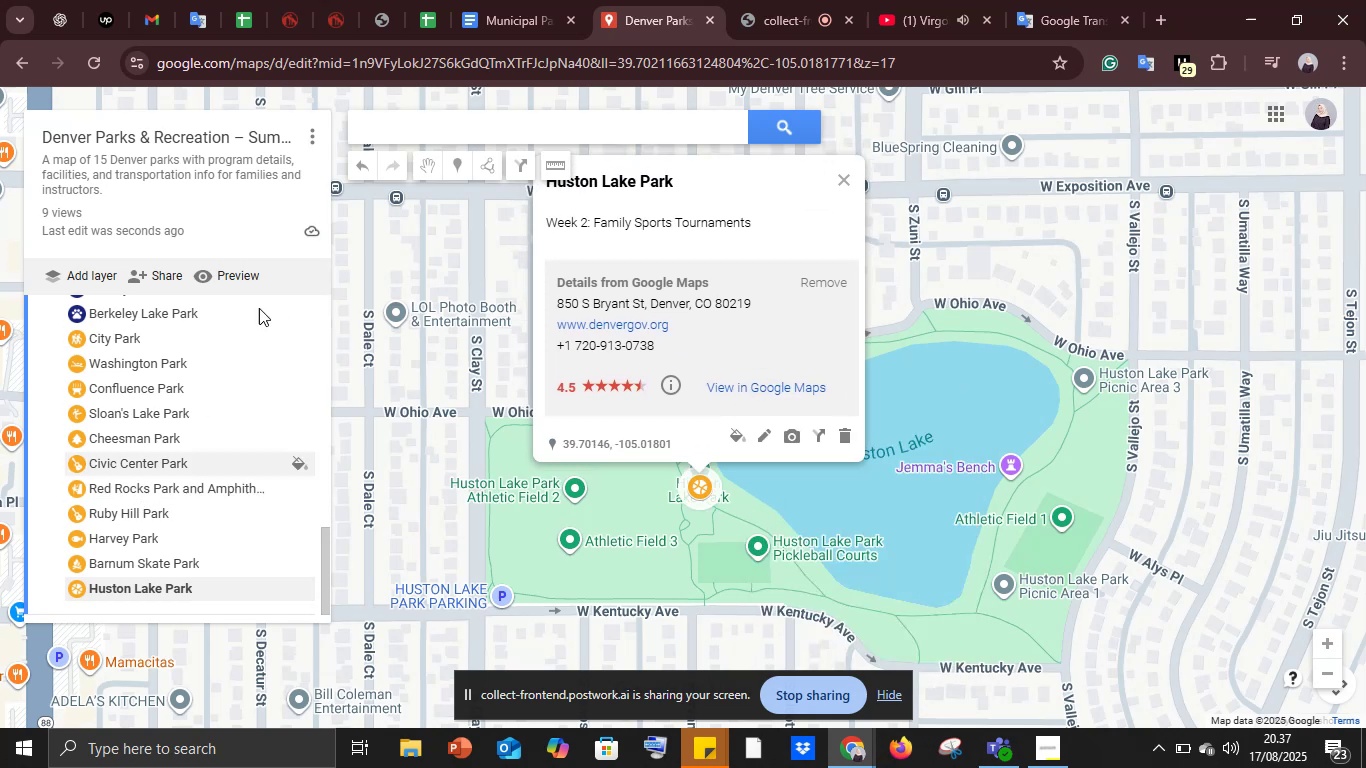 
left_click([495, 0])
 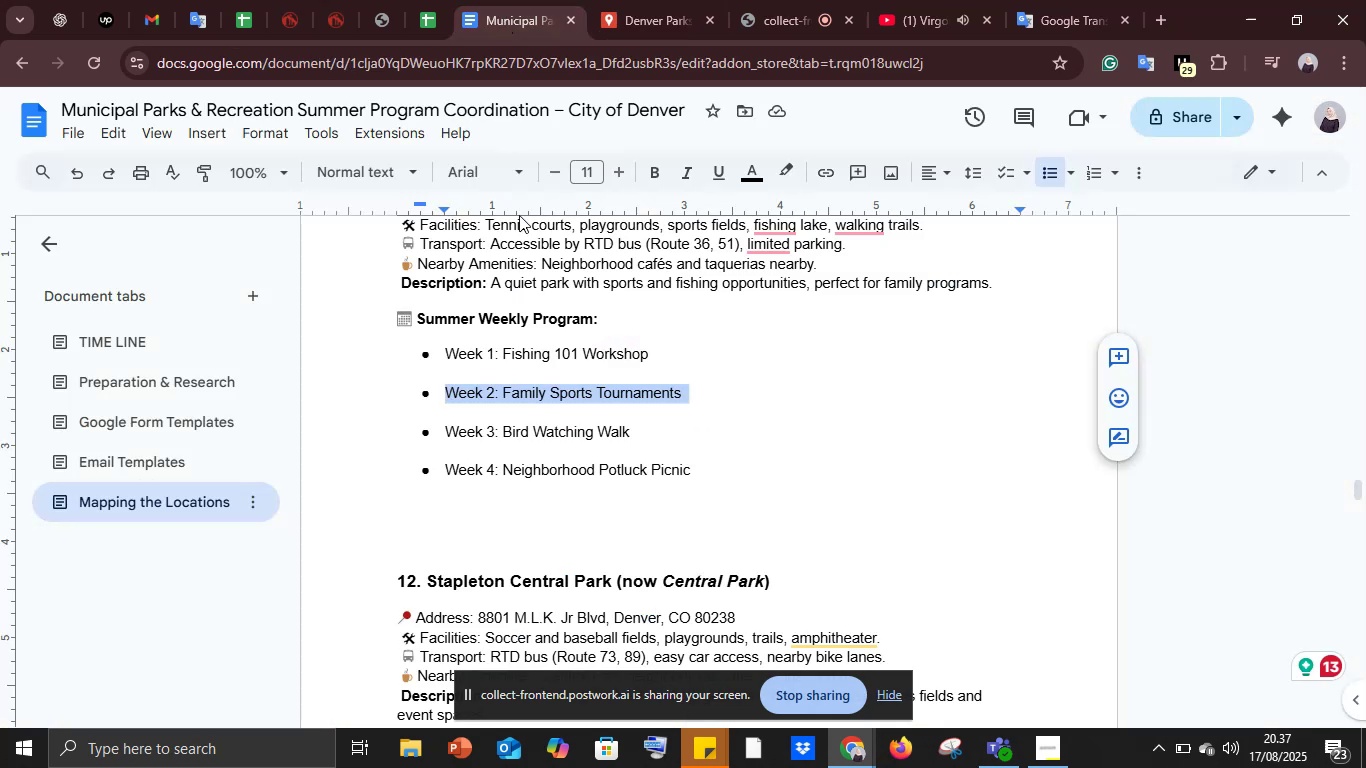 
scroll: coordinate [536, 427], scroll_direction: down, amount: 2.0
 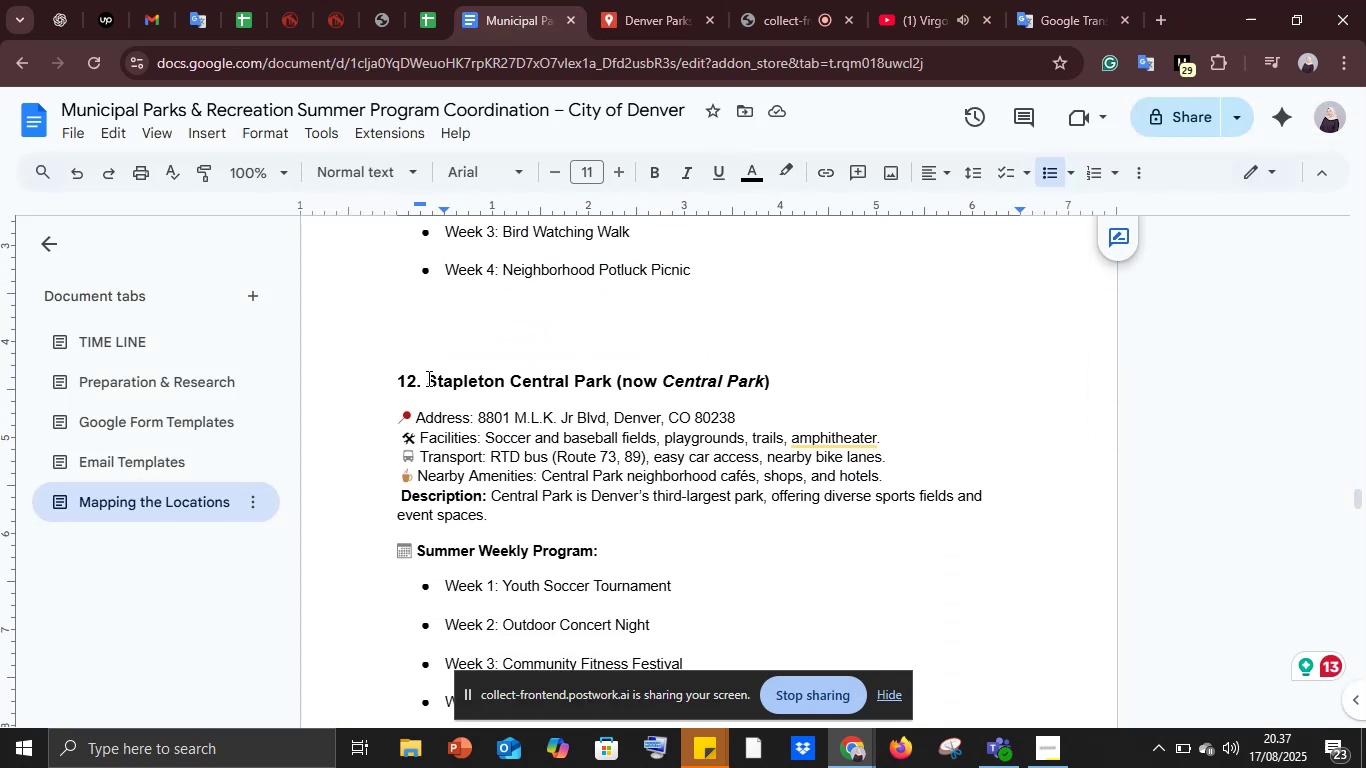 
left_click_drag(start_coordinate=[427, 378], to_coordinate=[452, 378])
 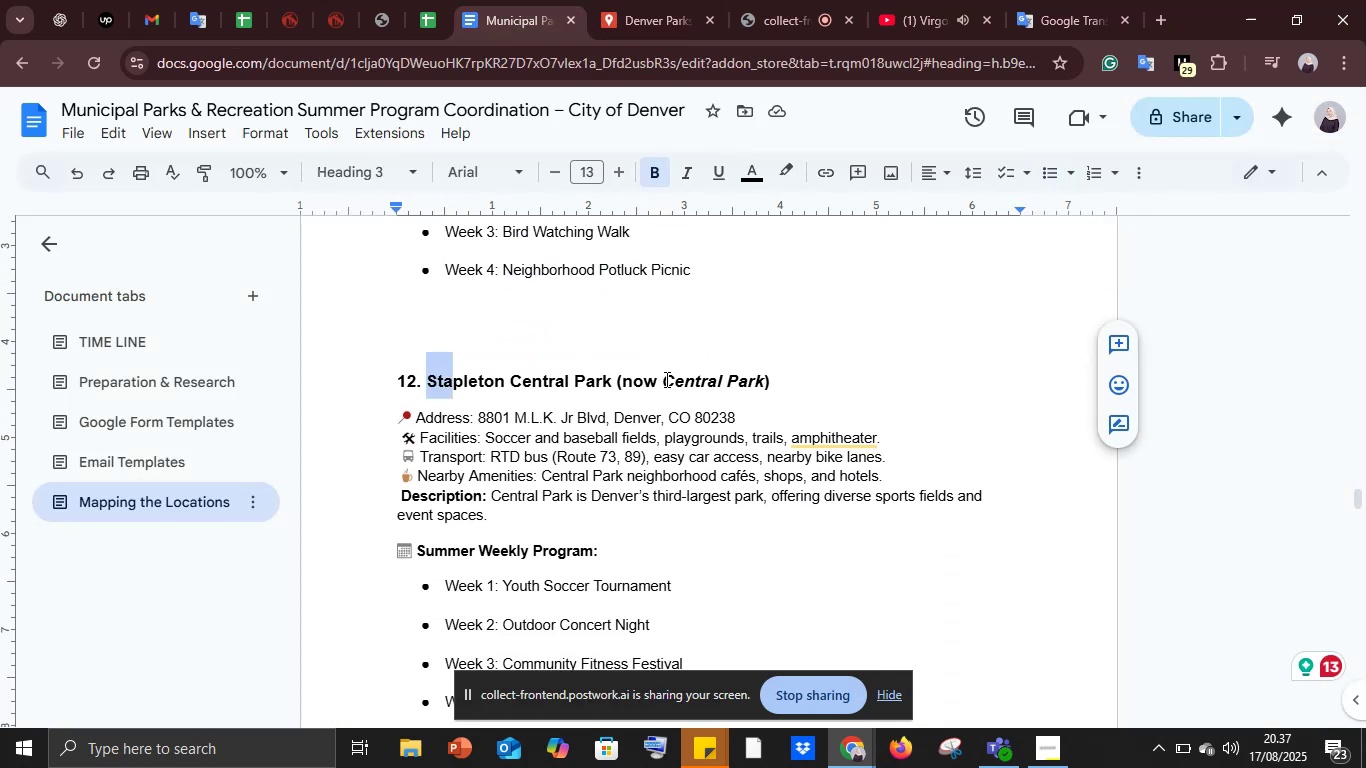 
left_click_drag(start_coordinate=[665, 379], to_coordinate=[761, 382])
 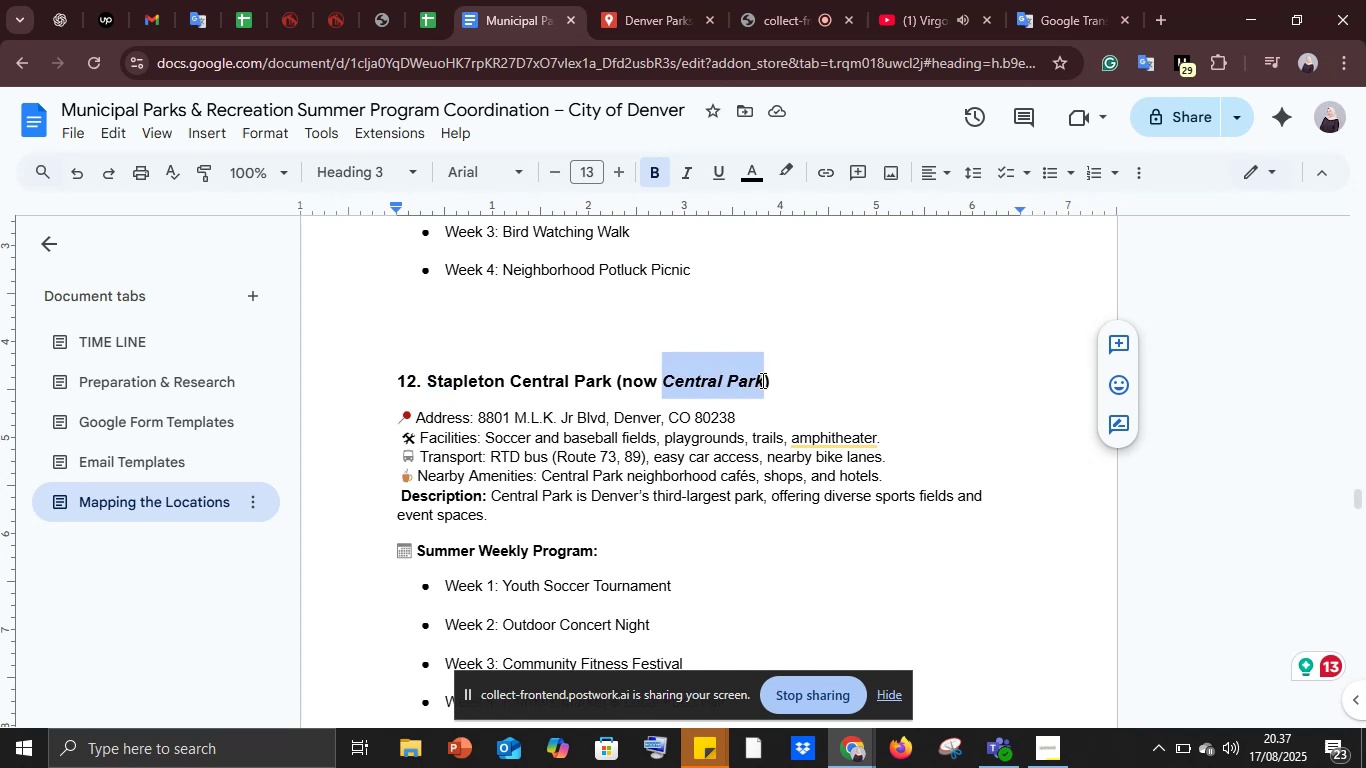 
key(Control+C)
 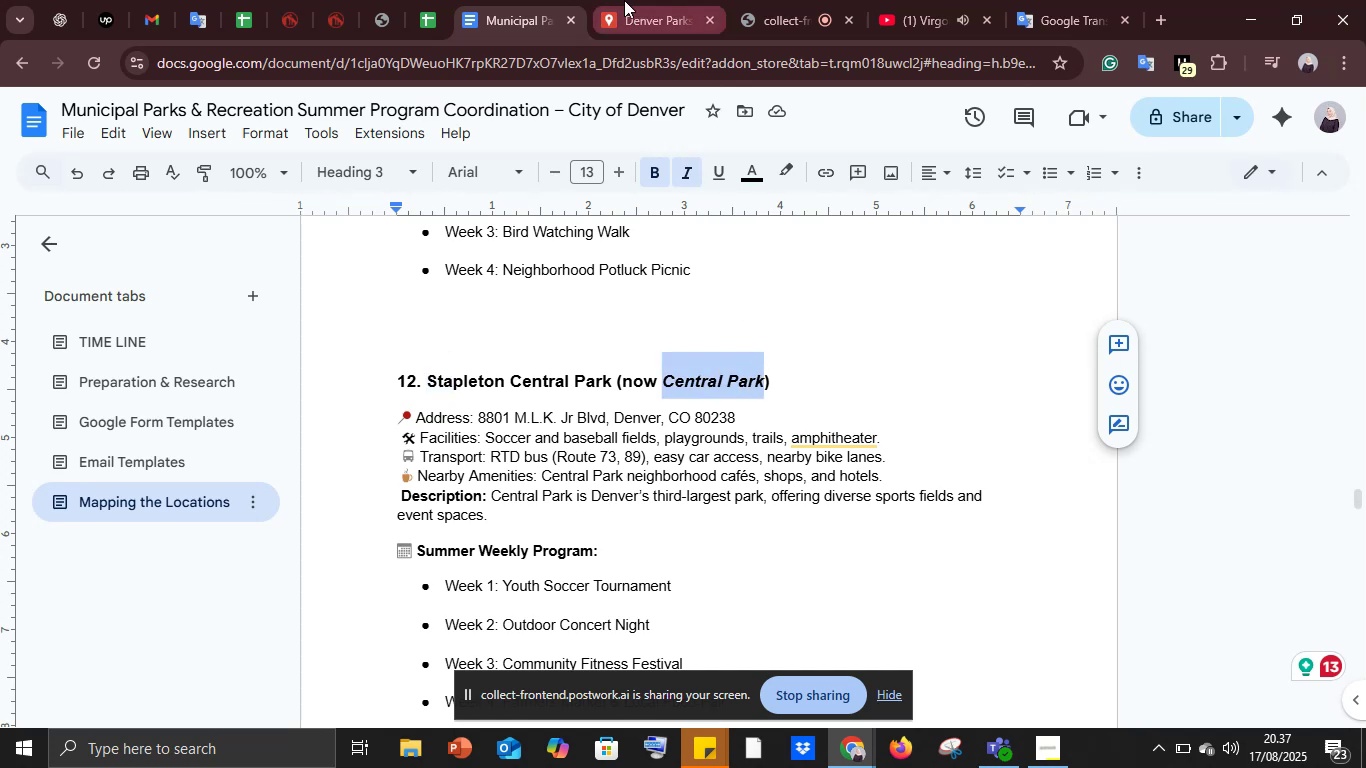 
left_click([624, 0])
 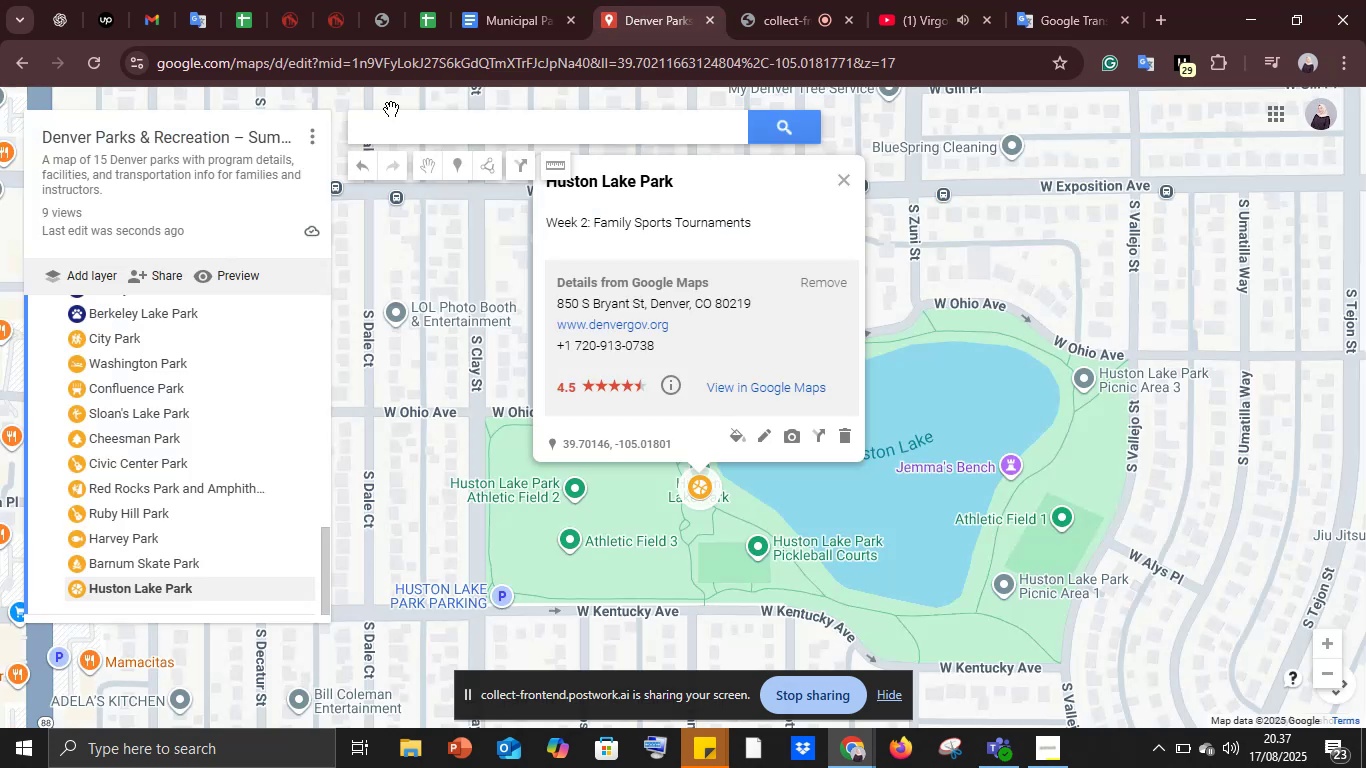 
left_click([391, 109])
 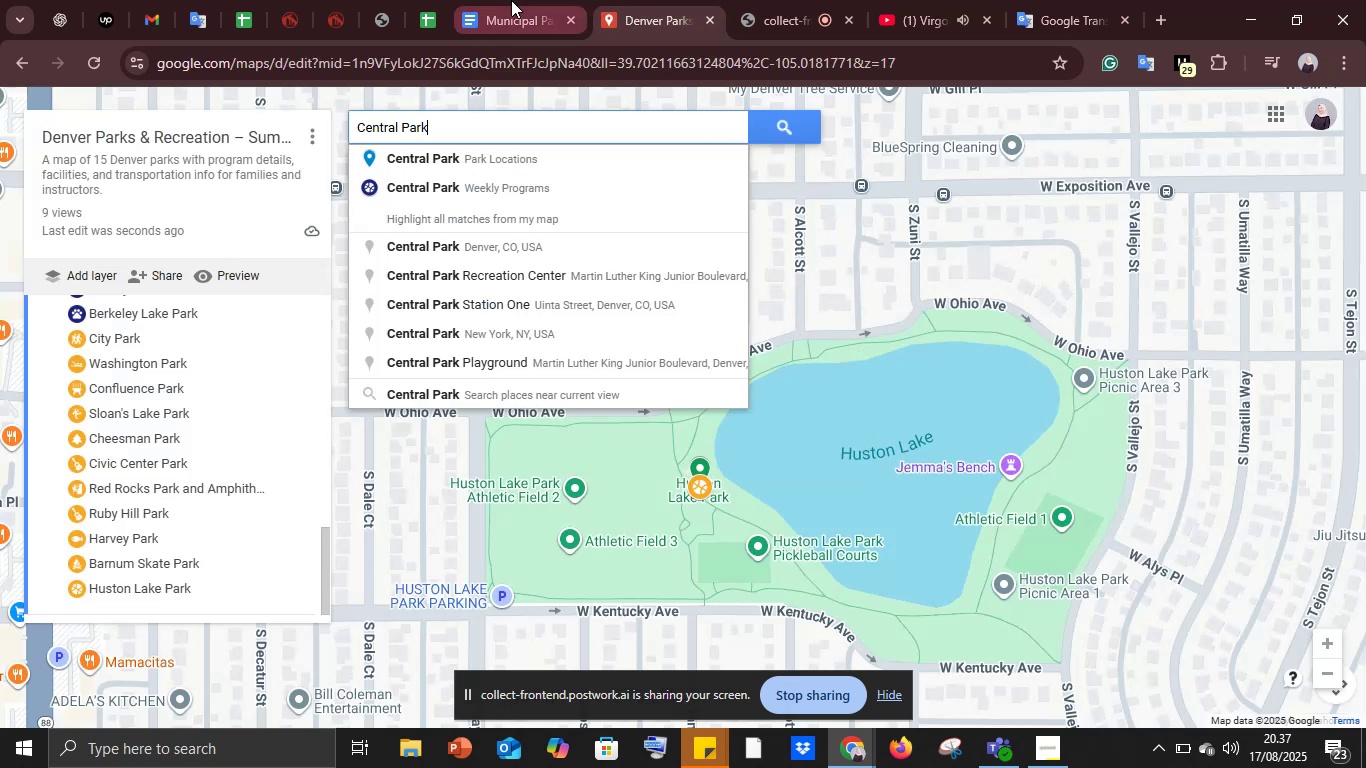 
key(Control+V)
 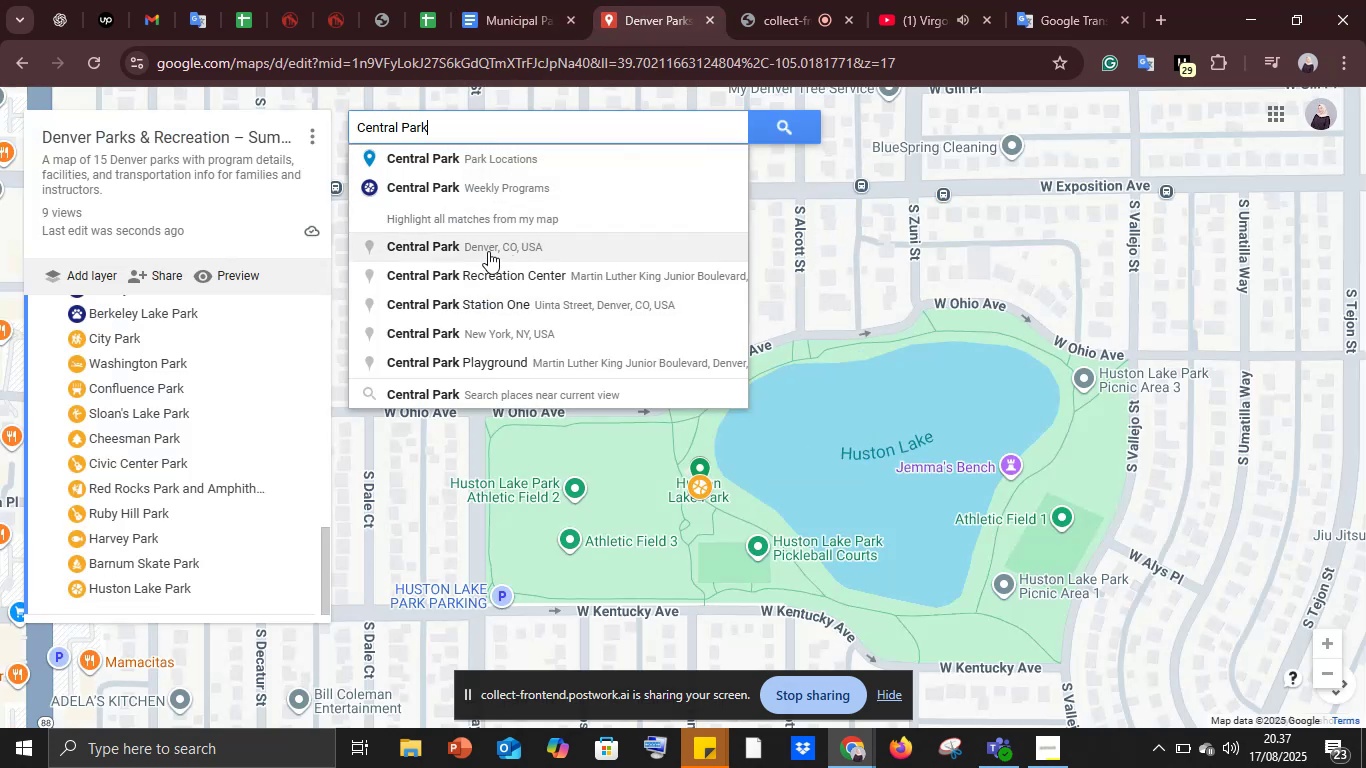 
left_click([486, 249])
 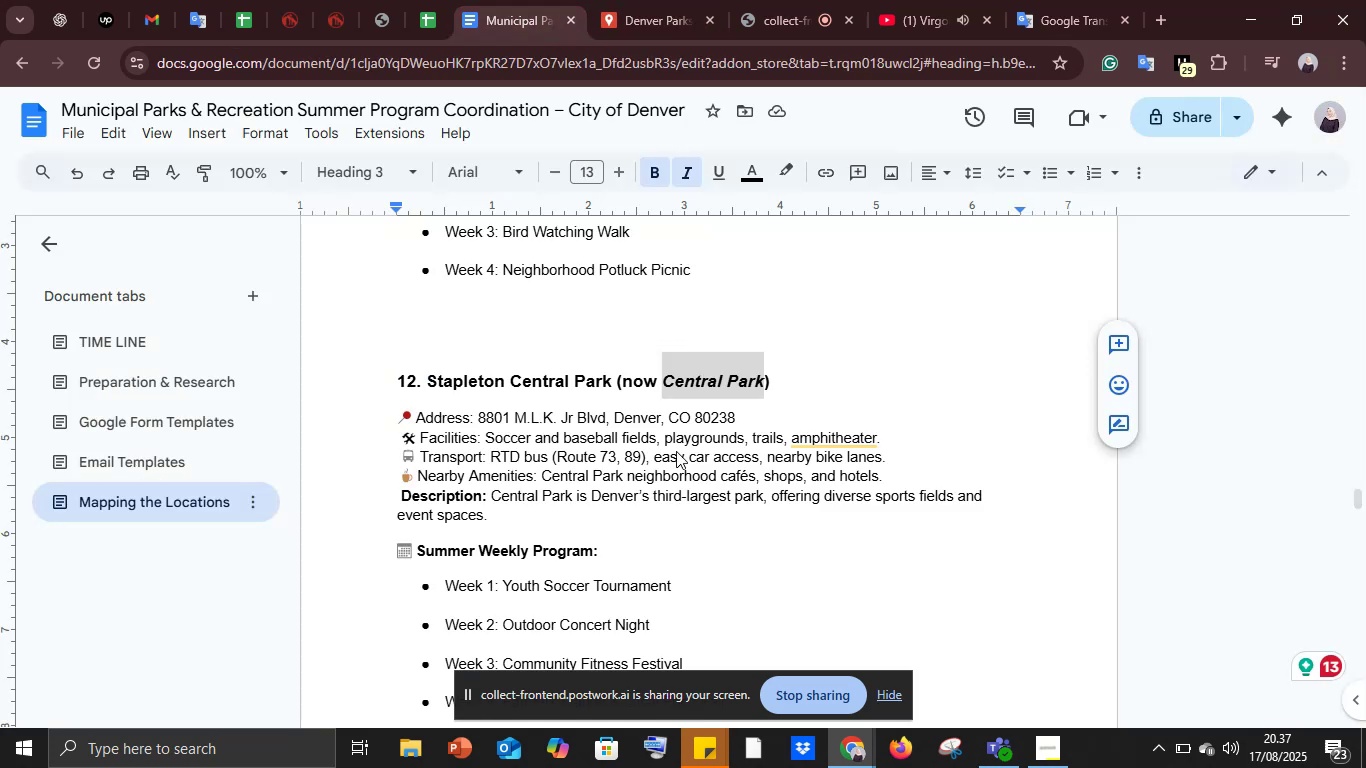 
scroll: coordinate [434, 533], scroll_direction: down, amount: 3.0
 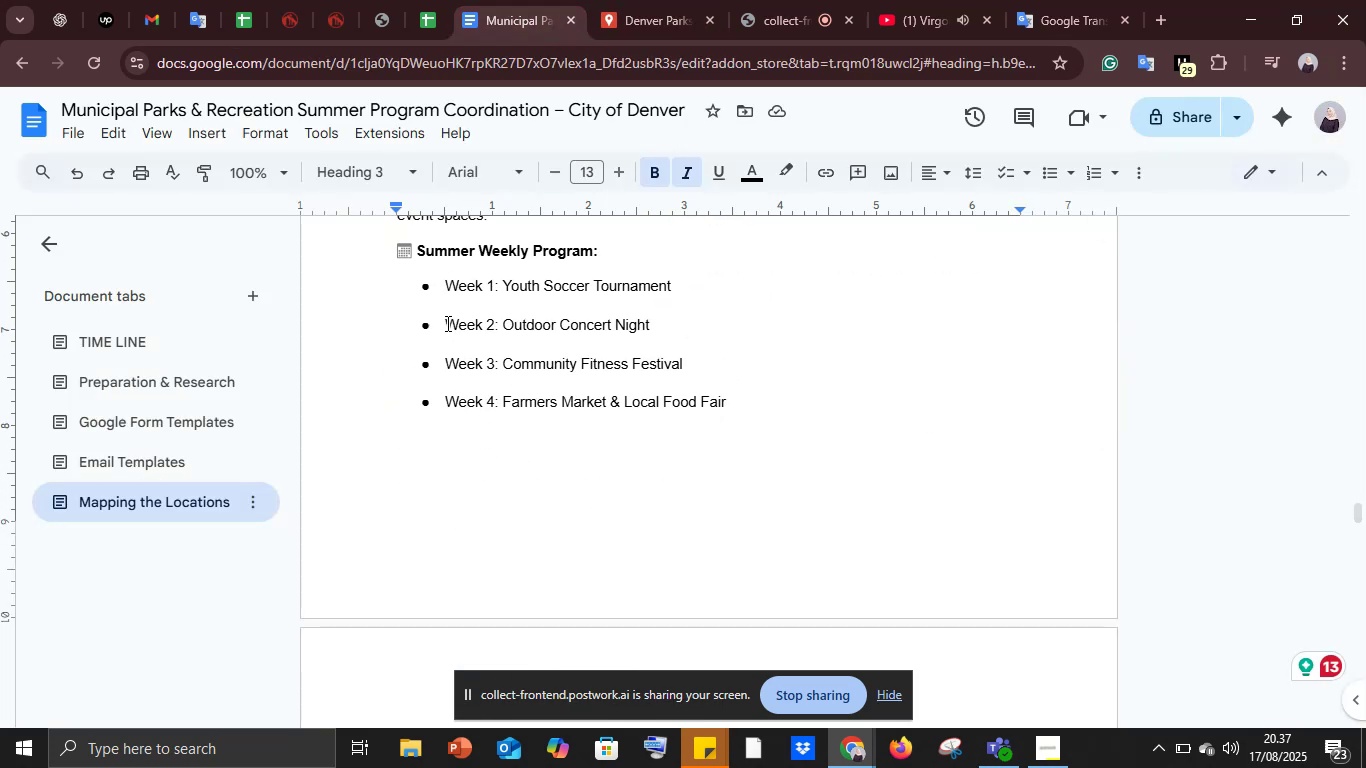 
left_click_drag(start_coordinate=[445, 323], to_coordinate=[677, 319])
 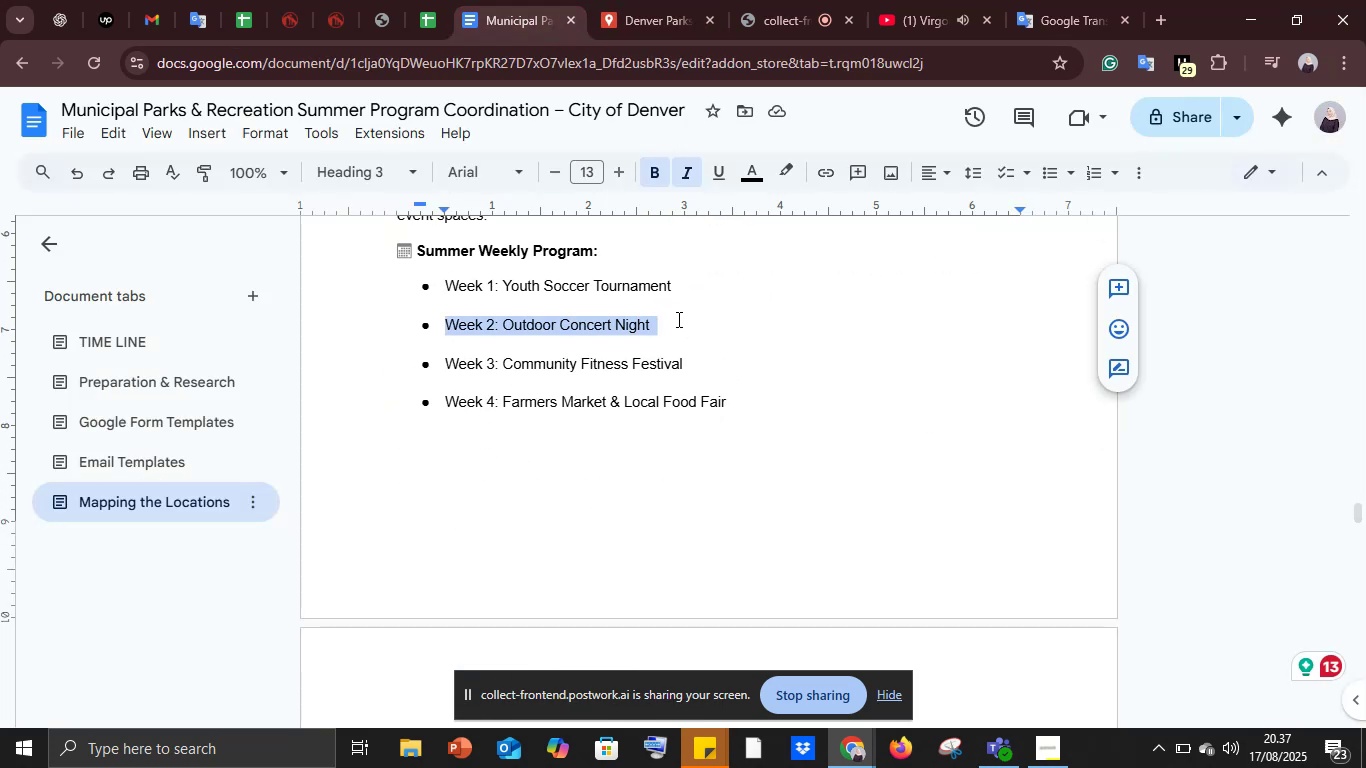 
key(Control+C)
 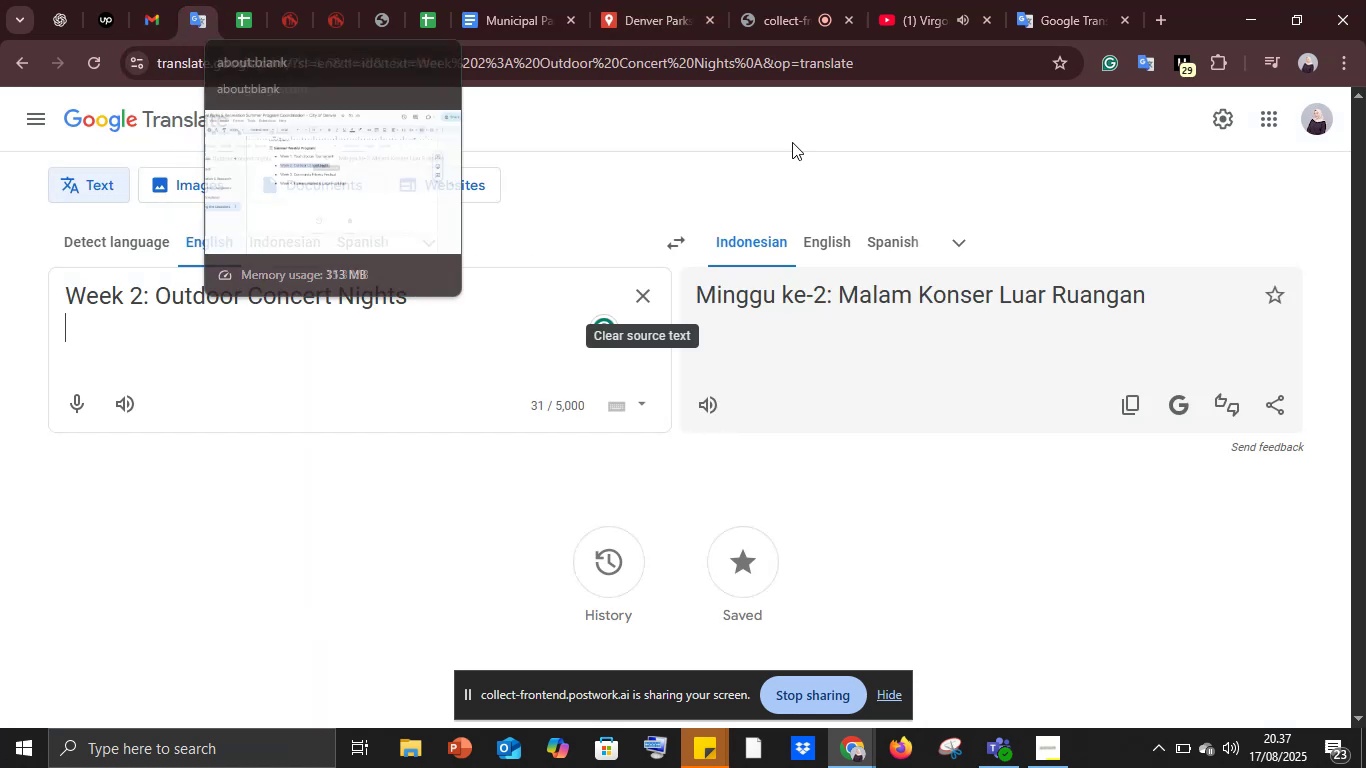 
left_click([649, 300])
 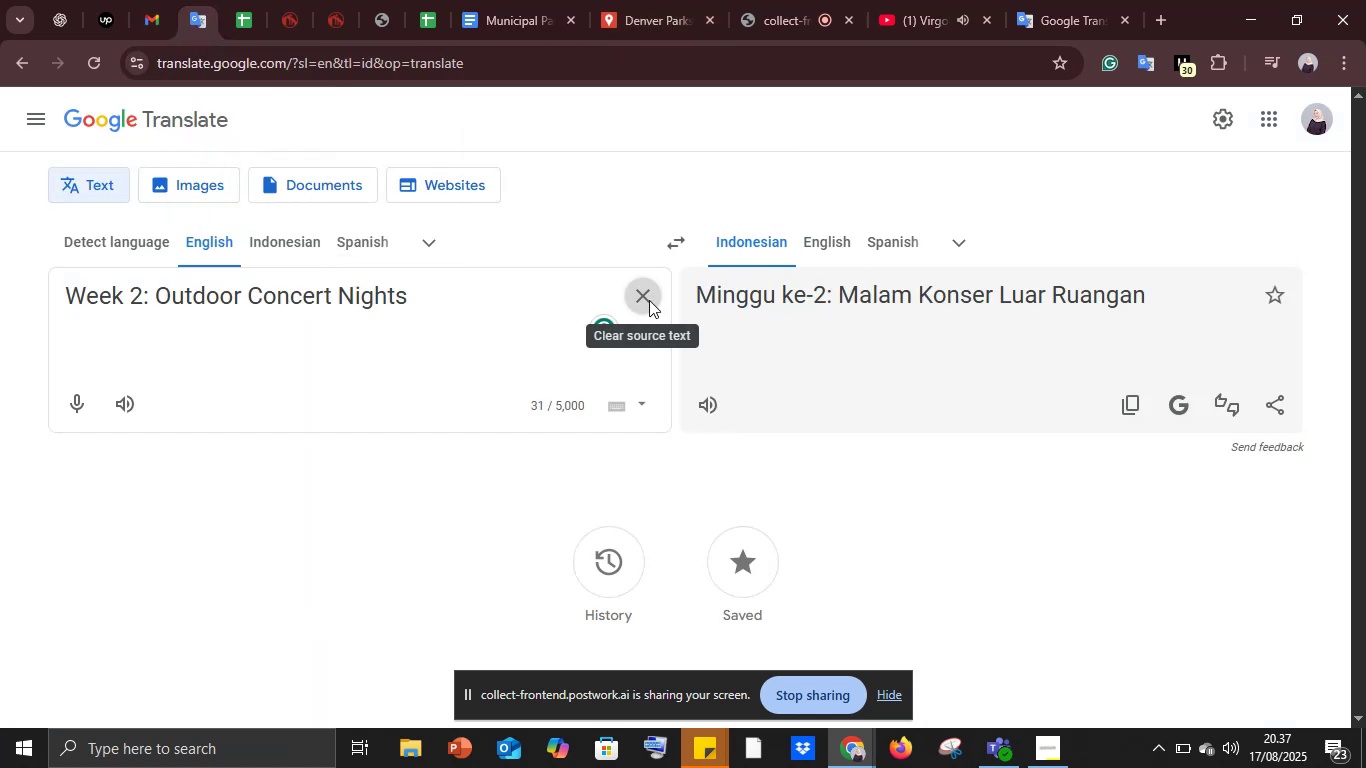 
key(Control+V)
 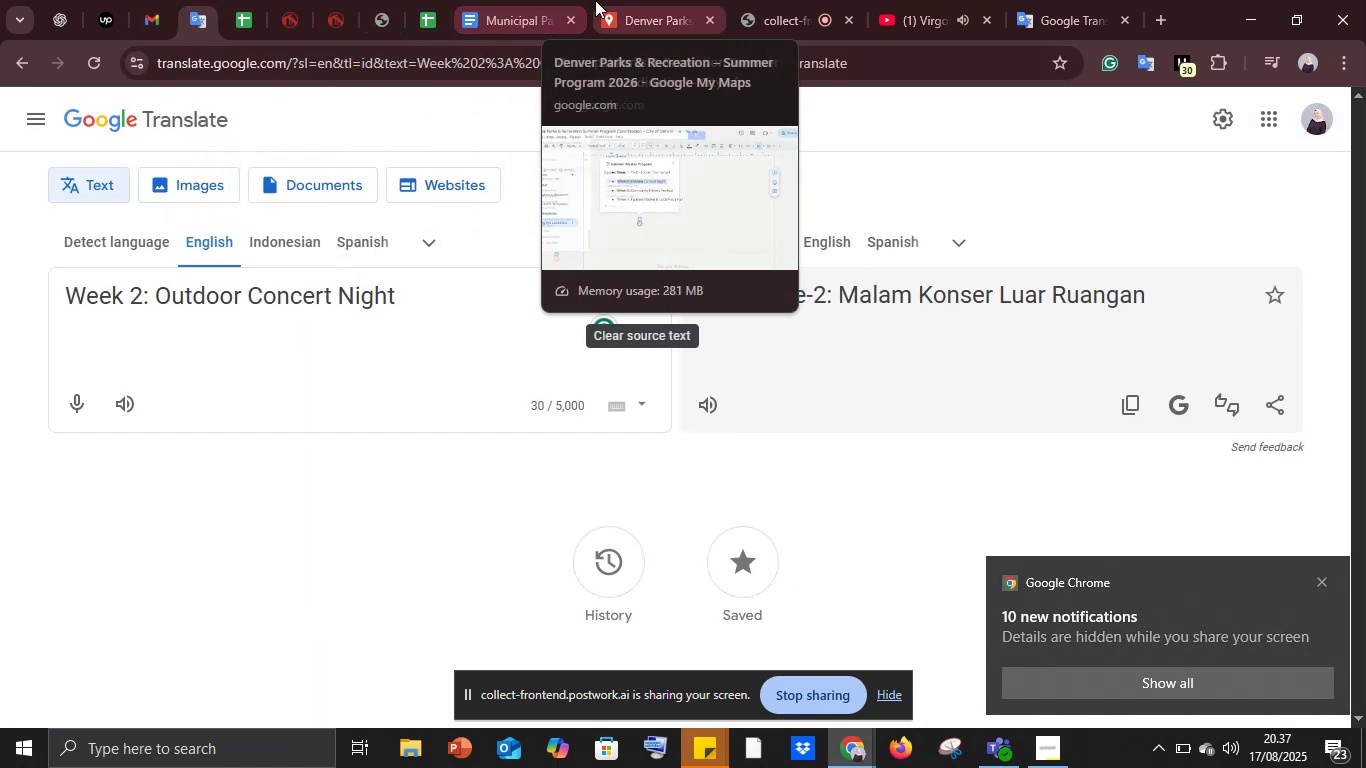 
left_click([621, 0])
 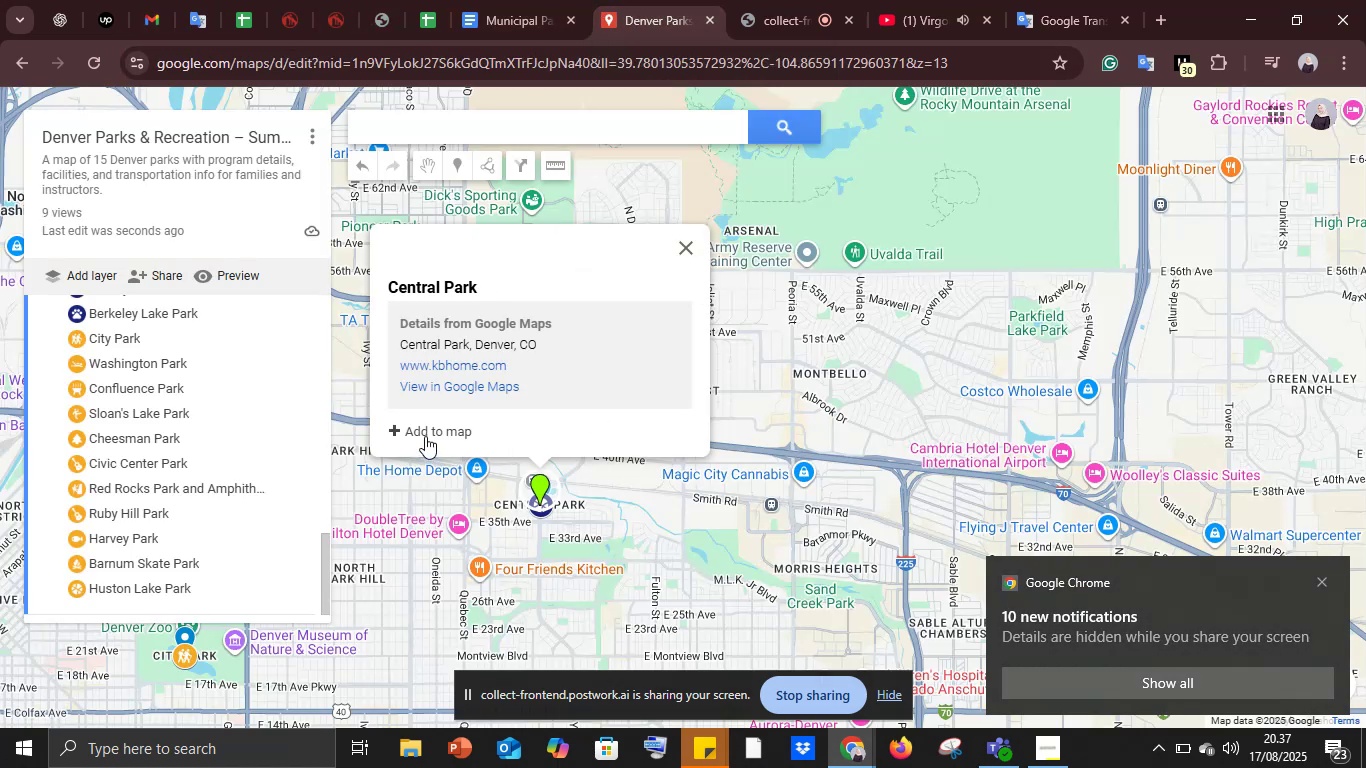 
left_click([424, 435])
 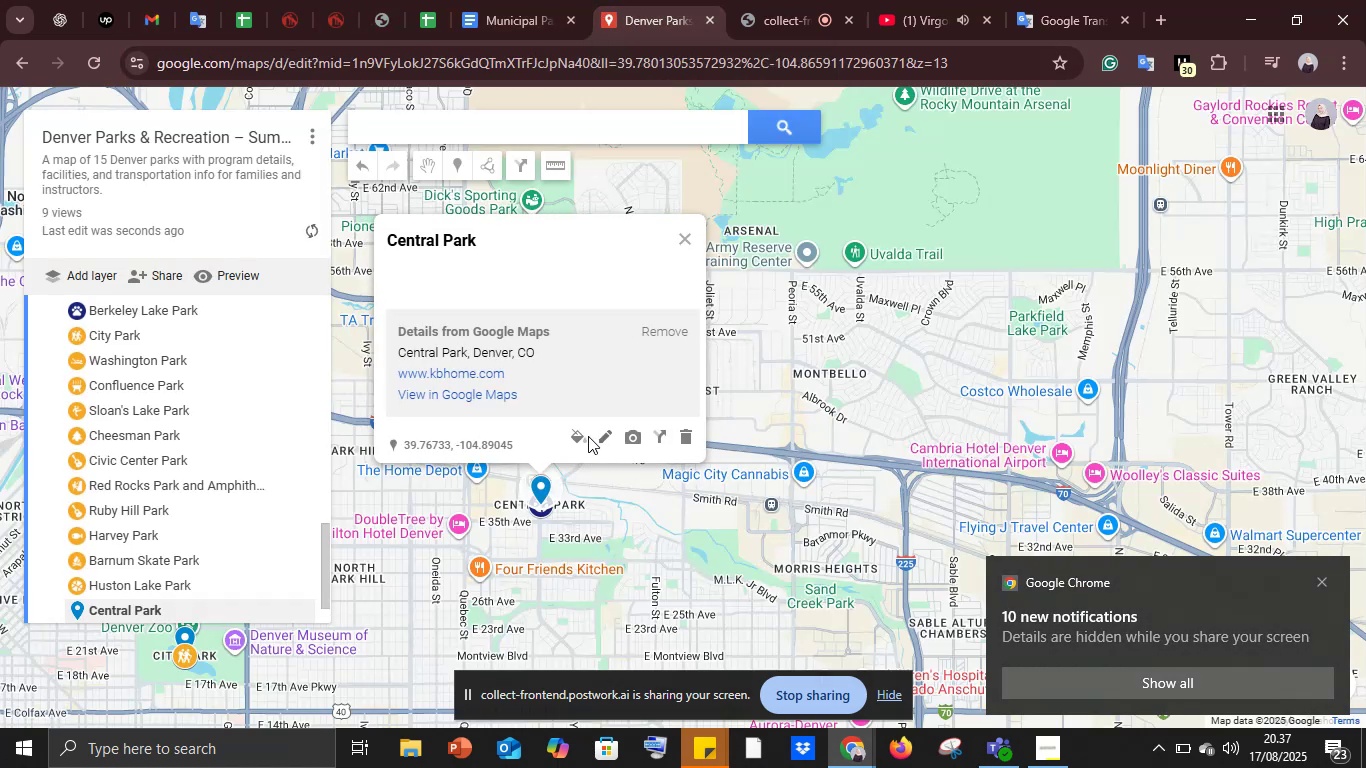 
left_click([577, 432])
 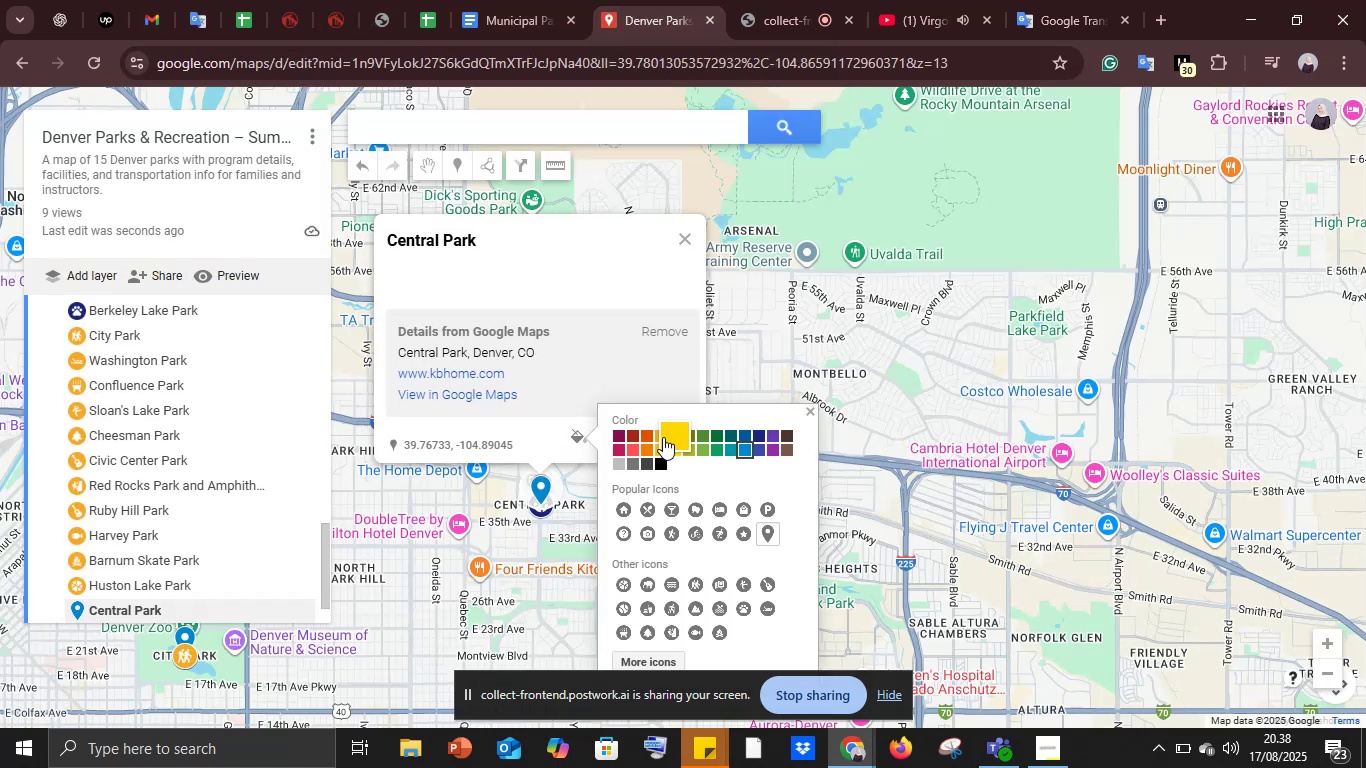 
left_click([658, 432])
 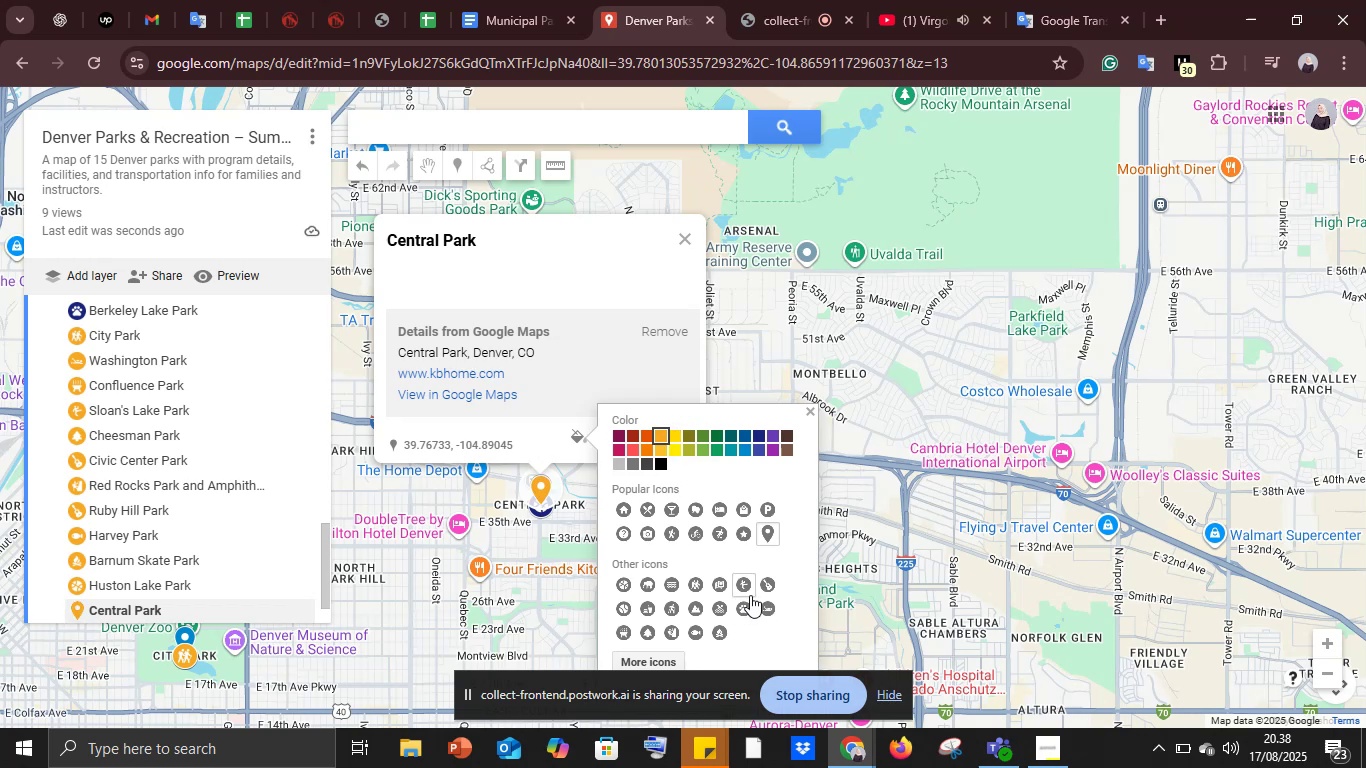 
left_click([768, 579])
 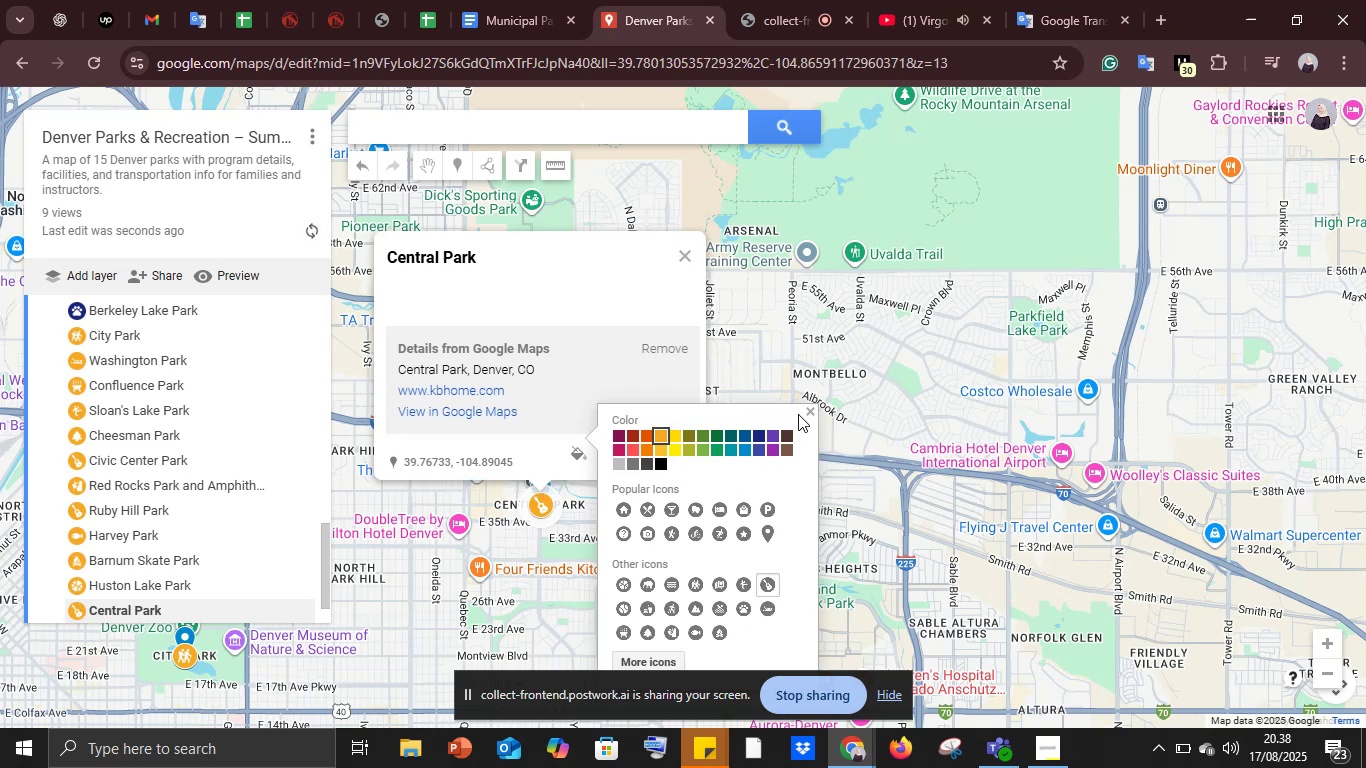 
left_click([804, 414])
 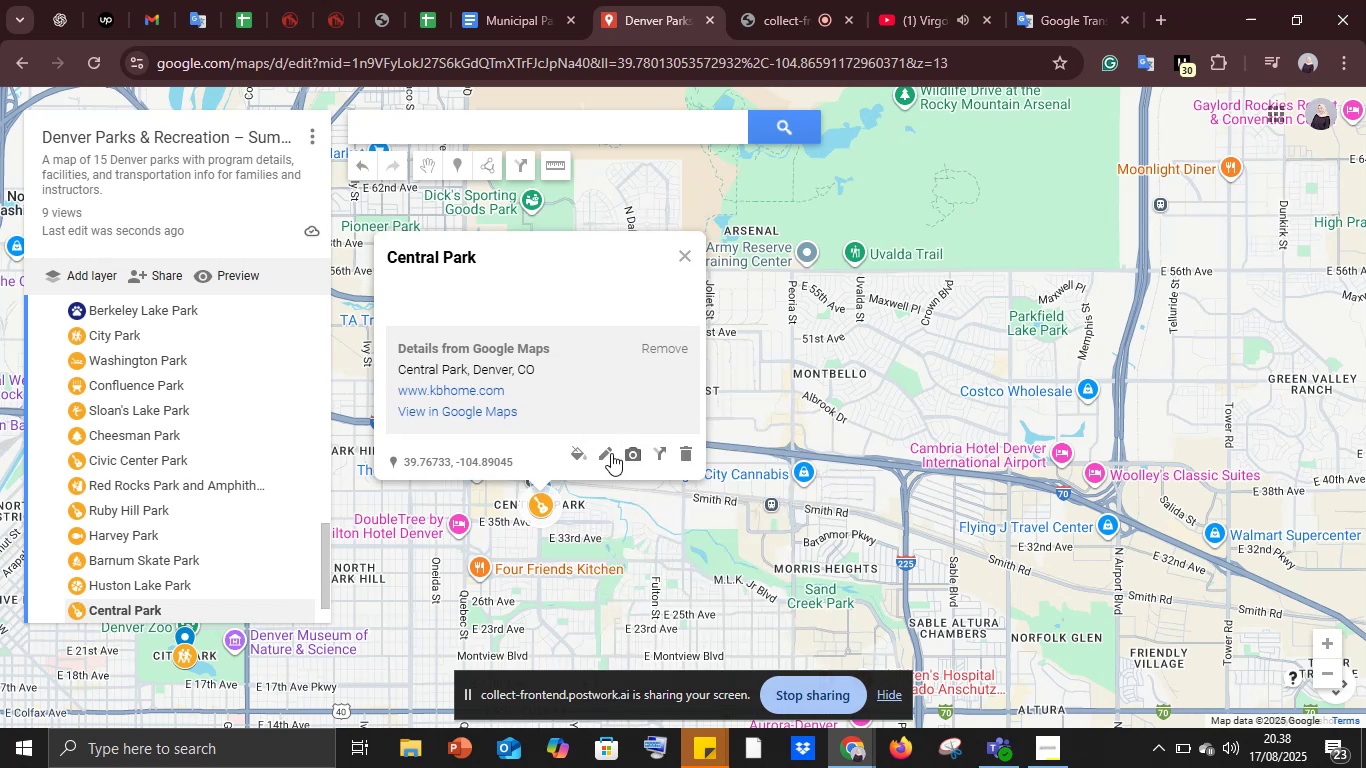 
left_click([611, 453])
 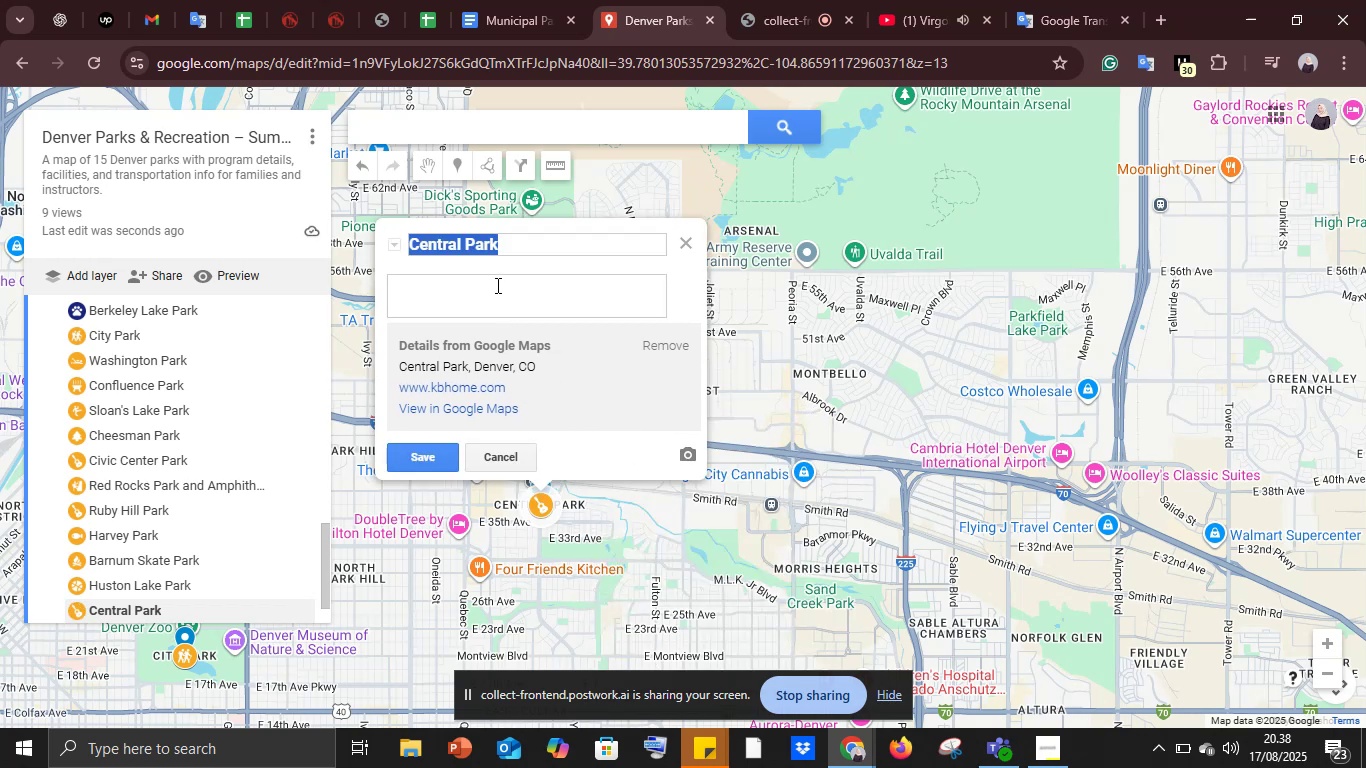 
left_click([496, 285])
 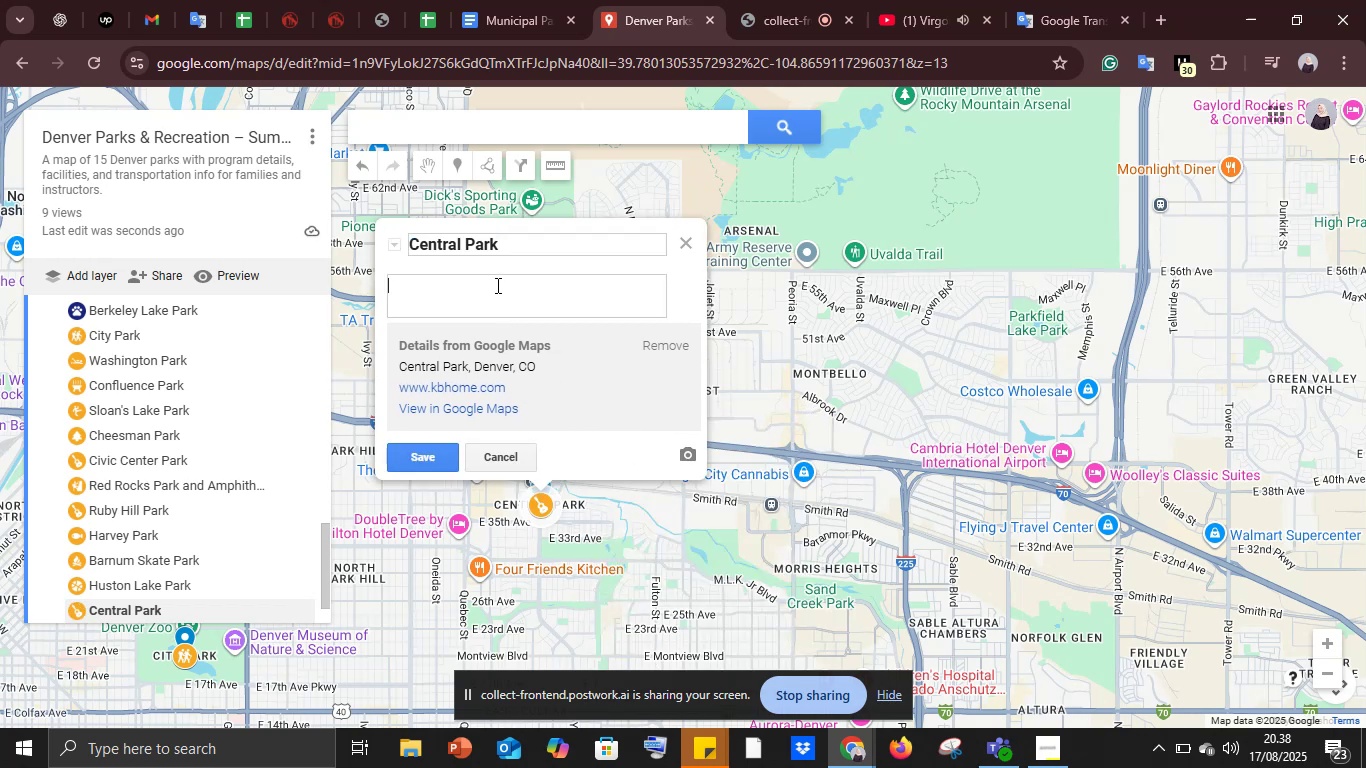 
key(Control+V)
 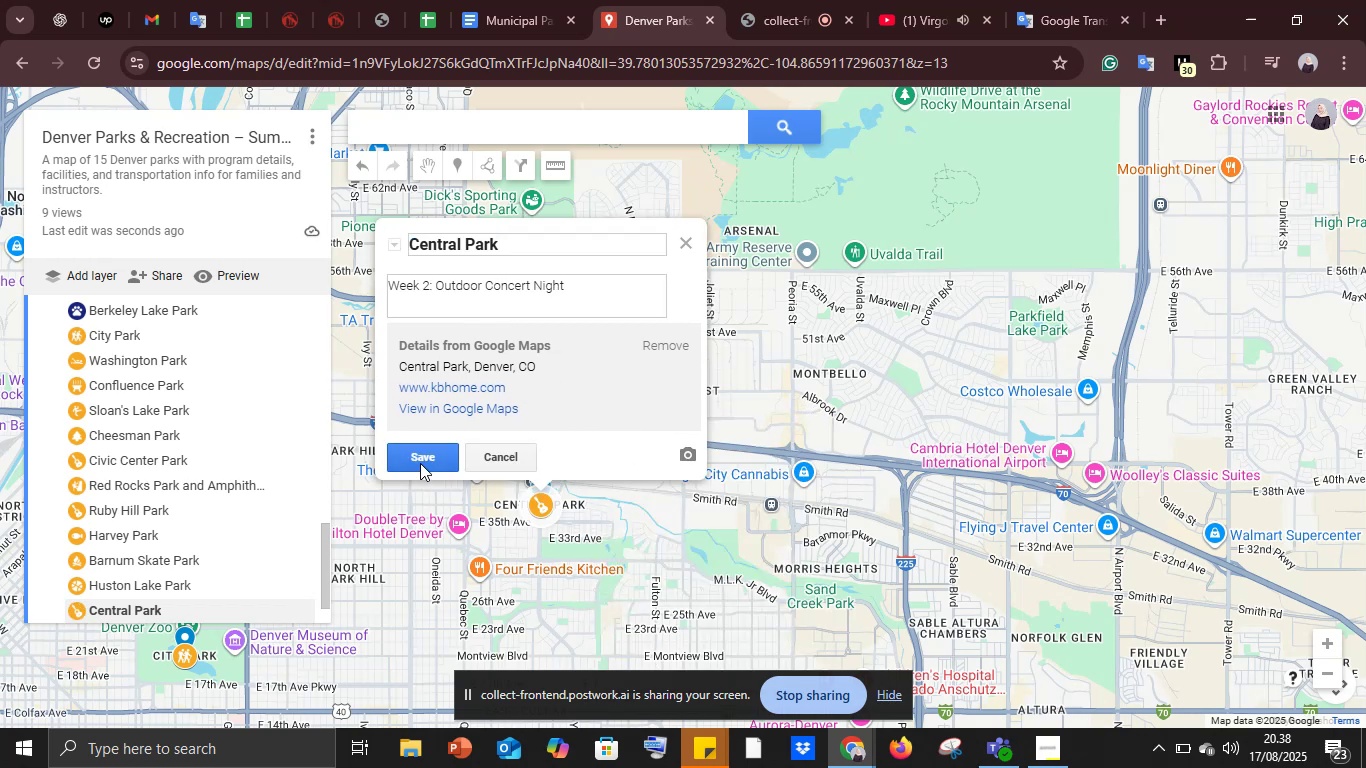 
left_click([420, 463])
 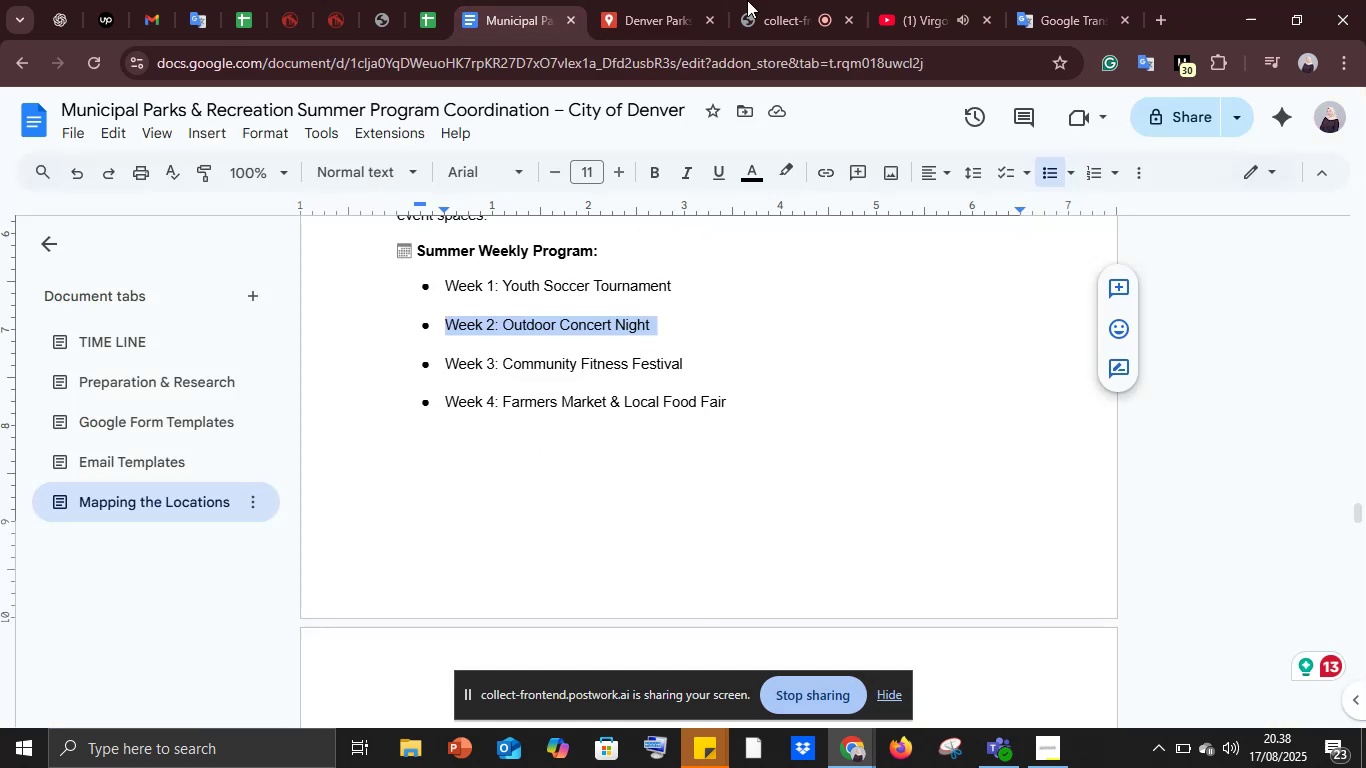 
left_click([799, 0])
 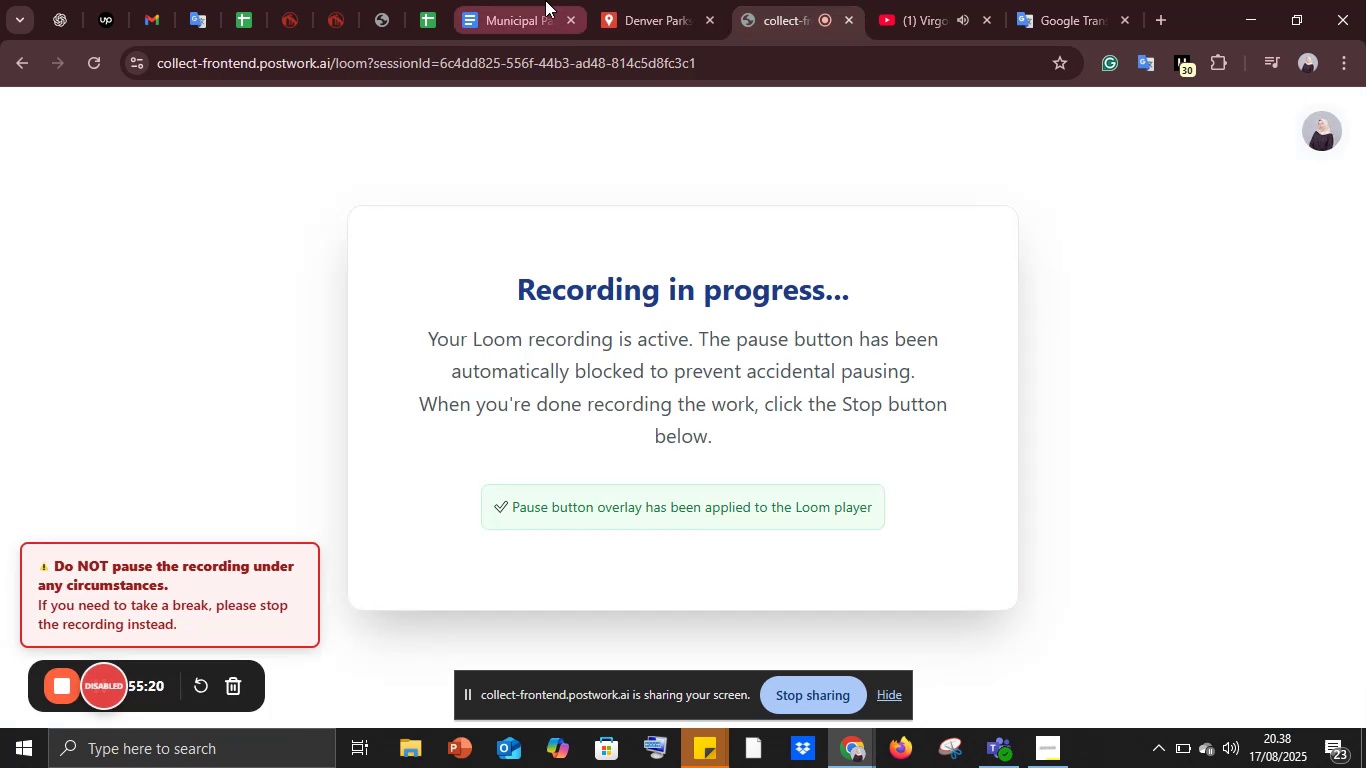 
left_click([544, 0])
 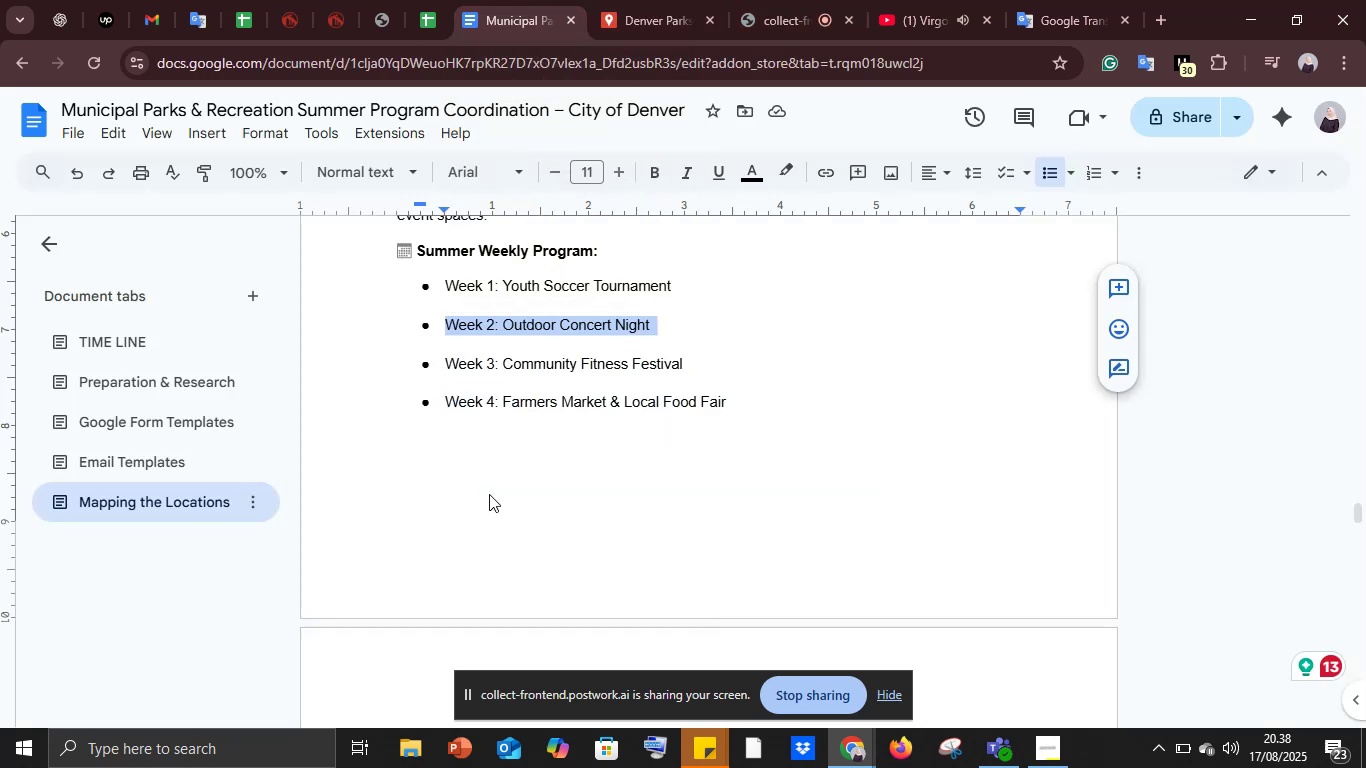 
scroll: coordinate [489, 494], scroll_direction: down, amount: 4.0
 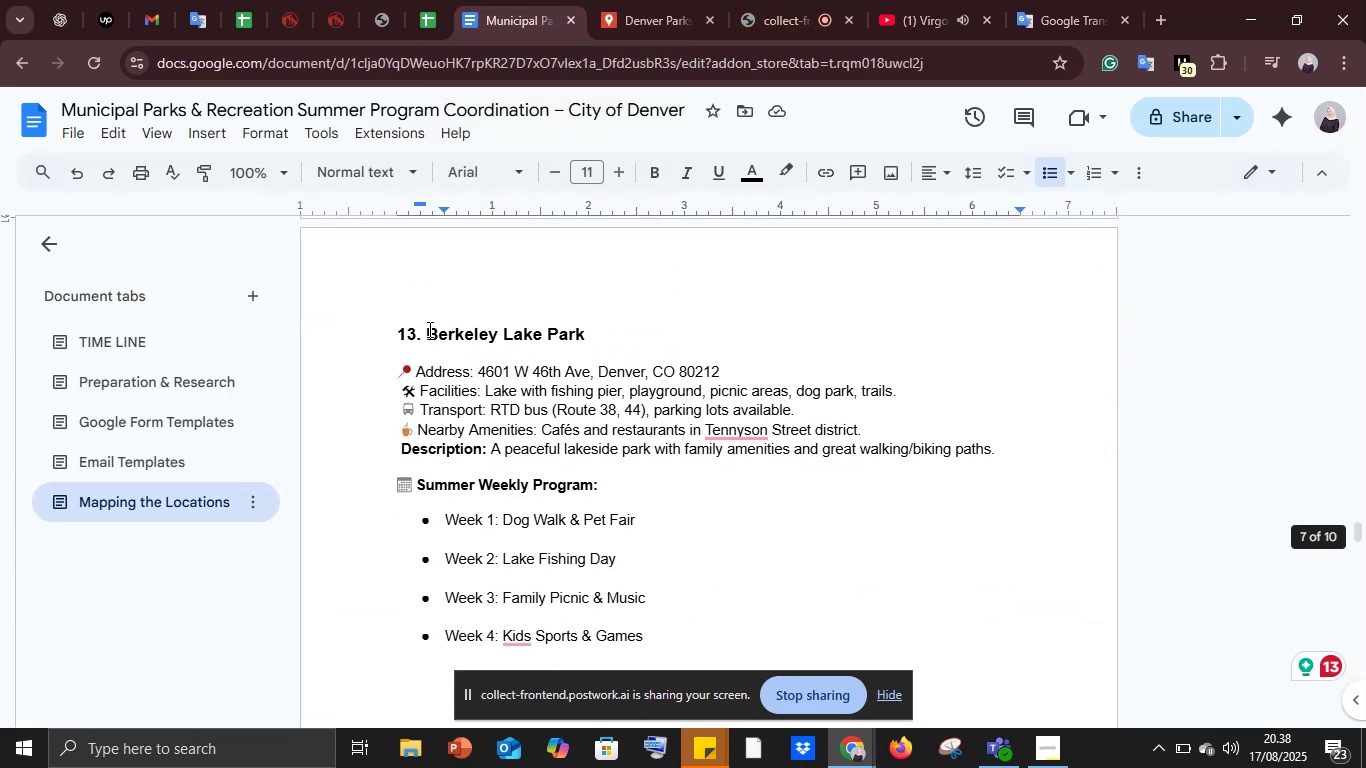 
left_click_drag(start_coordinate=[427, 329], to_coordinate=[603, 327])
 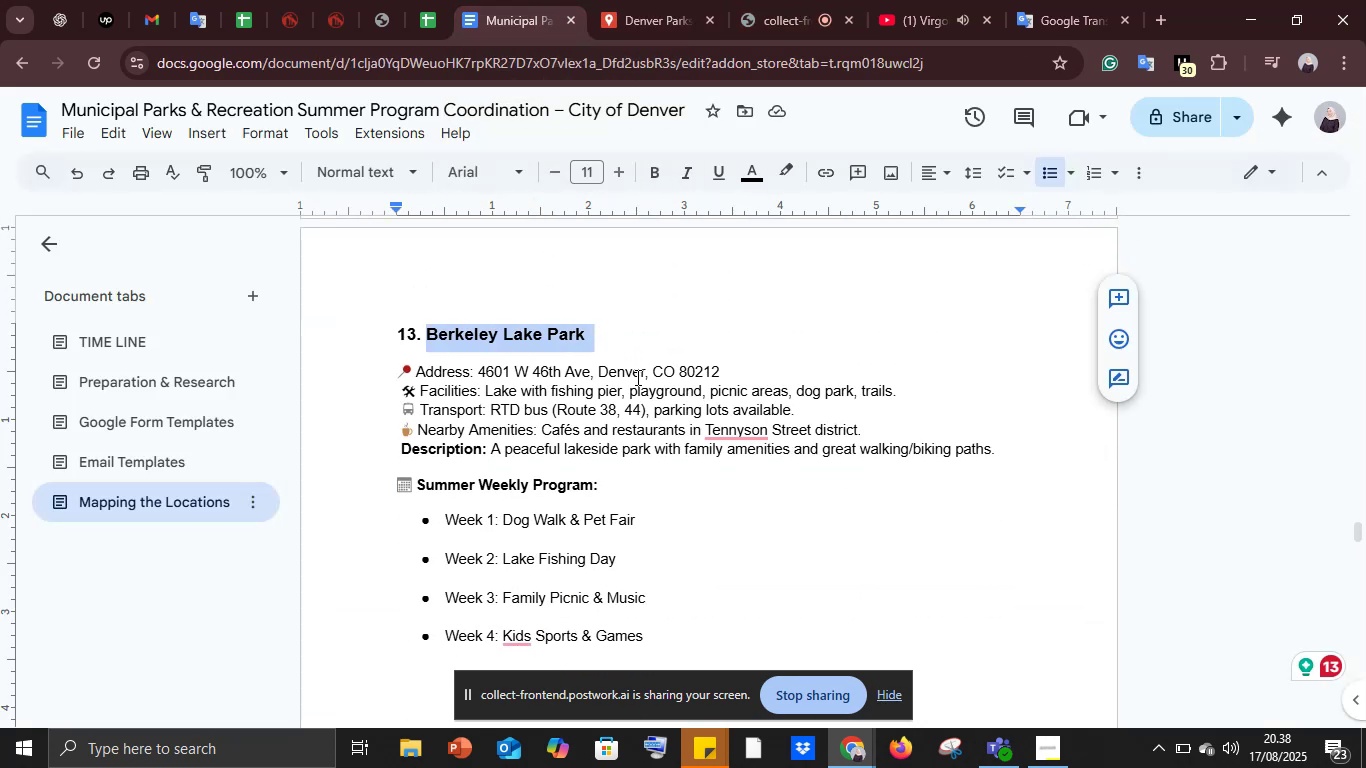 
key(Control+C)
 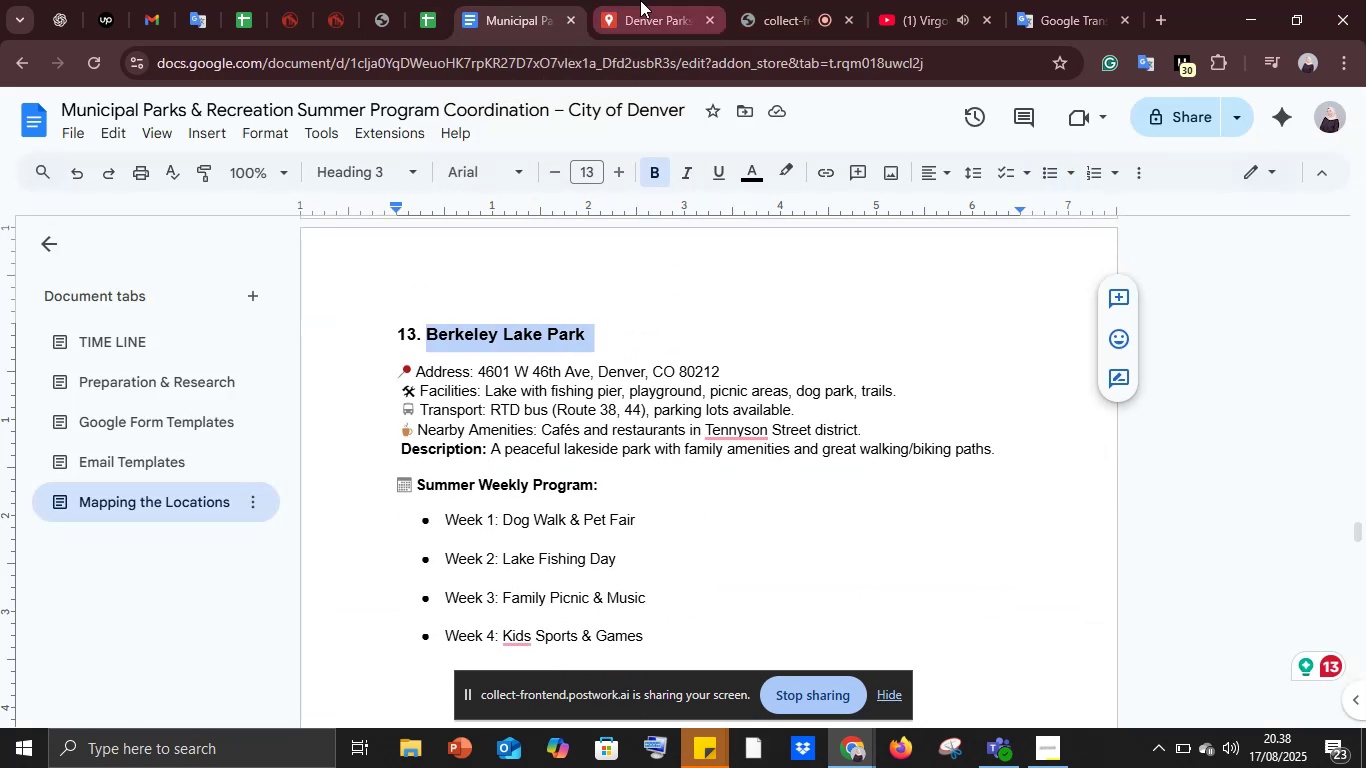 
left_click([640, 0])
 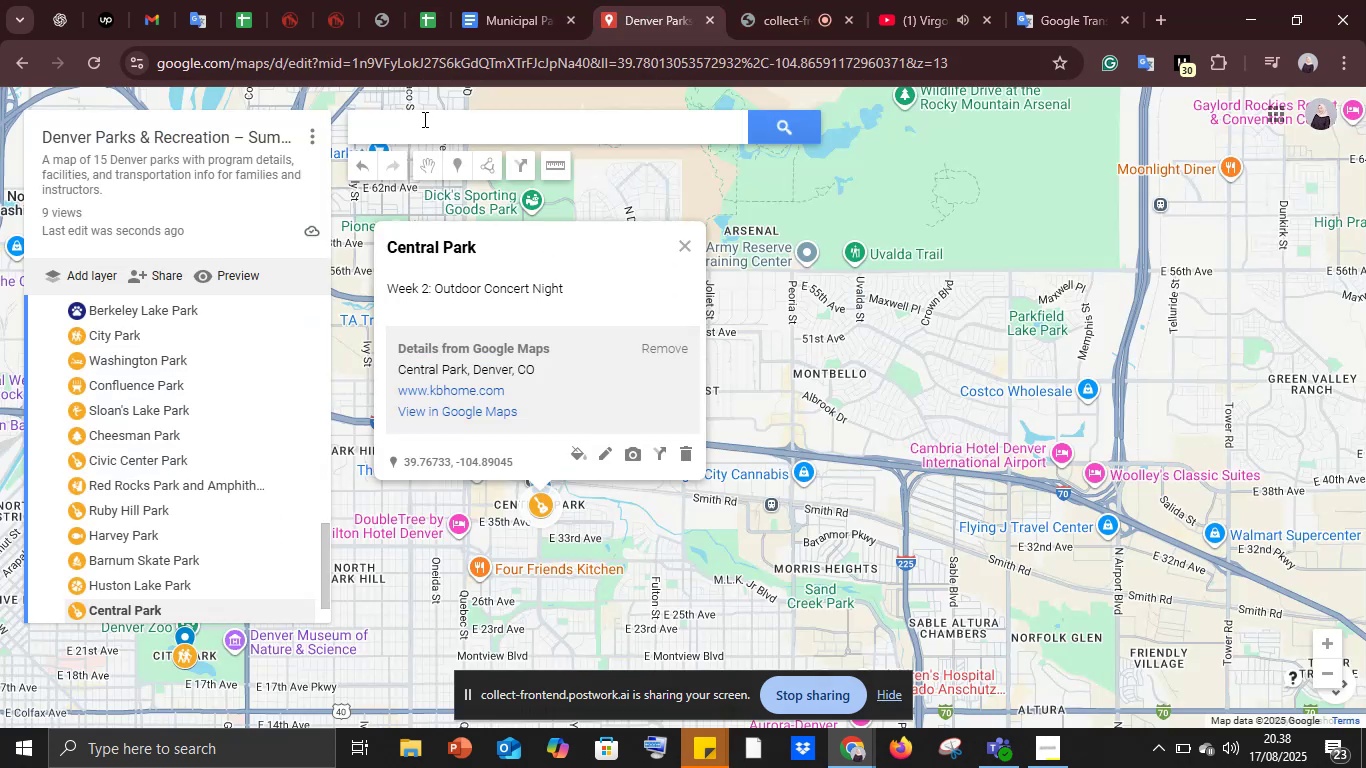 
left_click([423, 119])
 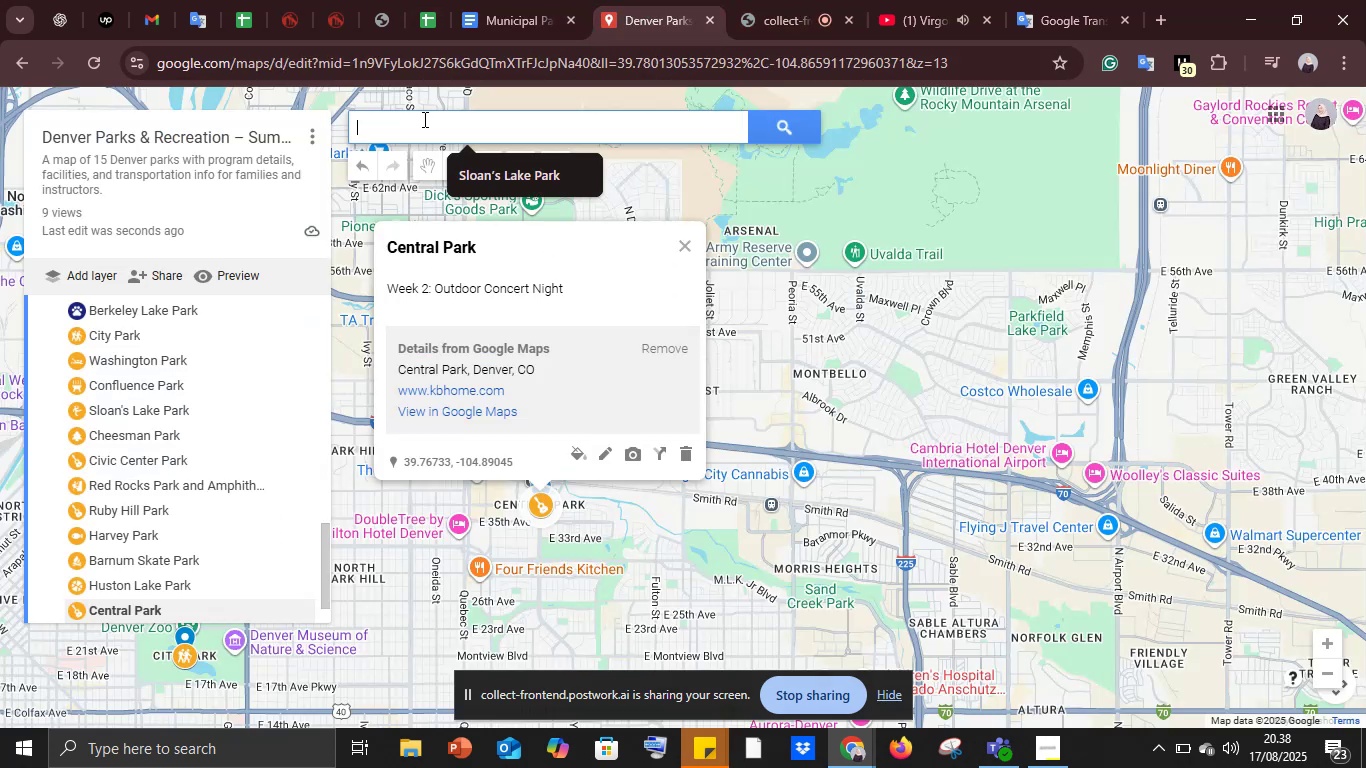 
key(Control+V)
 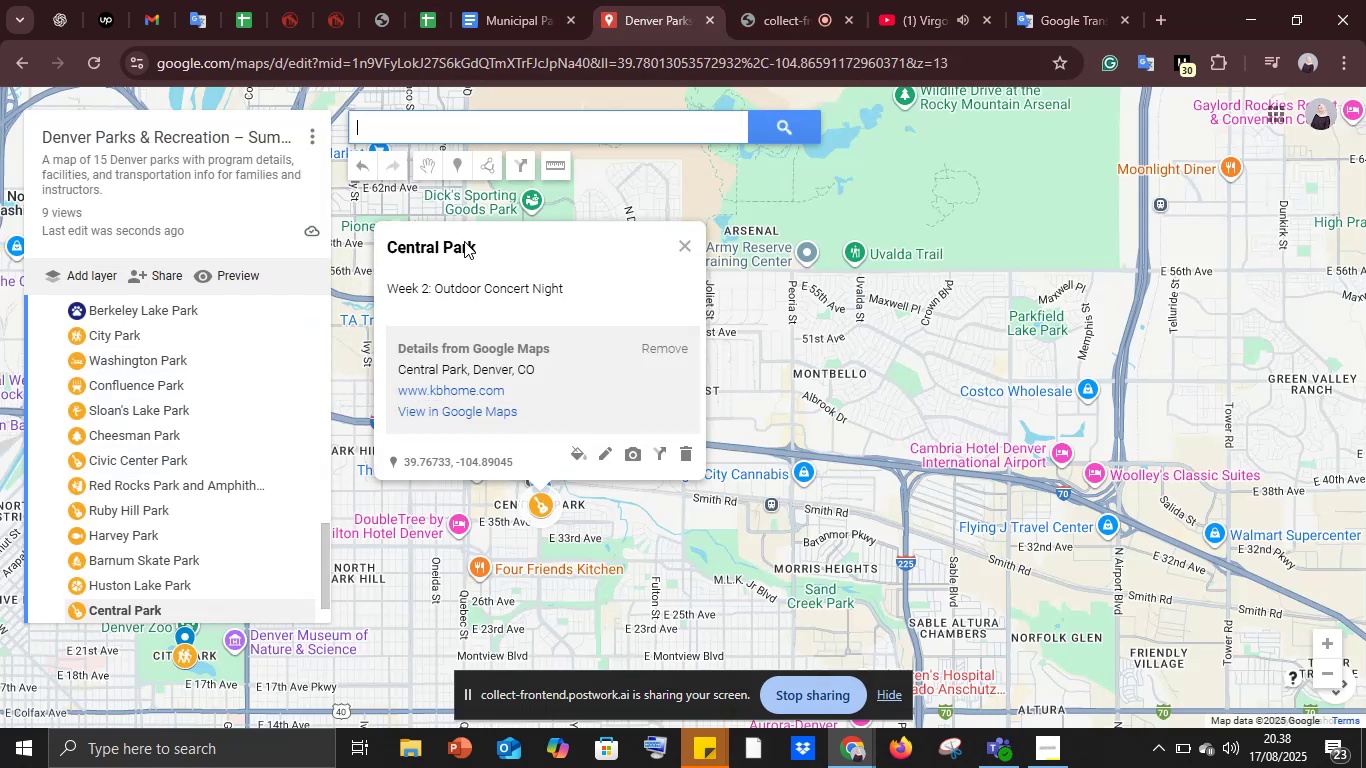 
mouse_move([529, 6])
 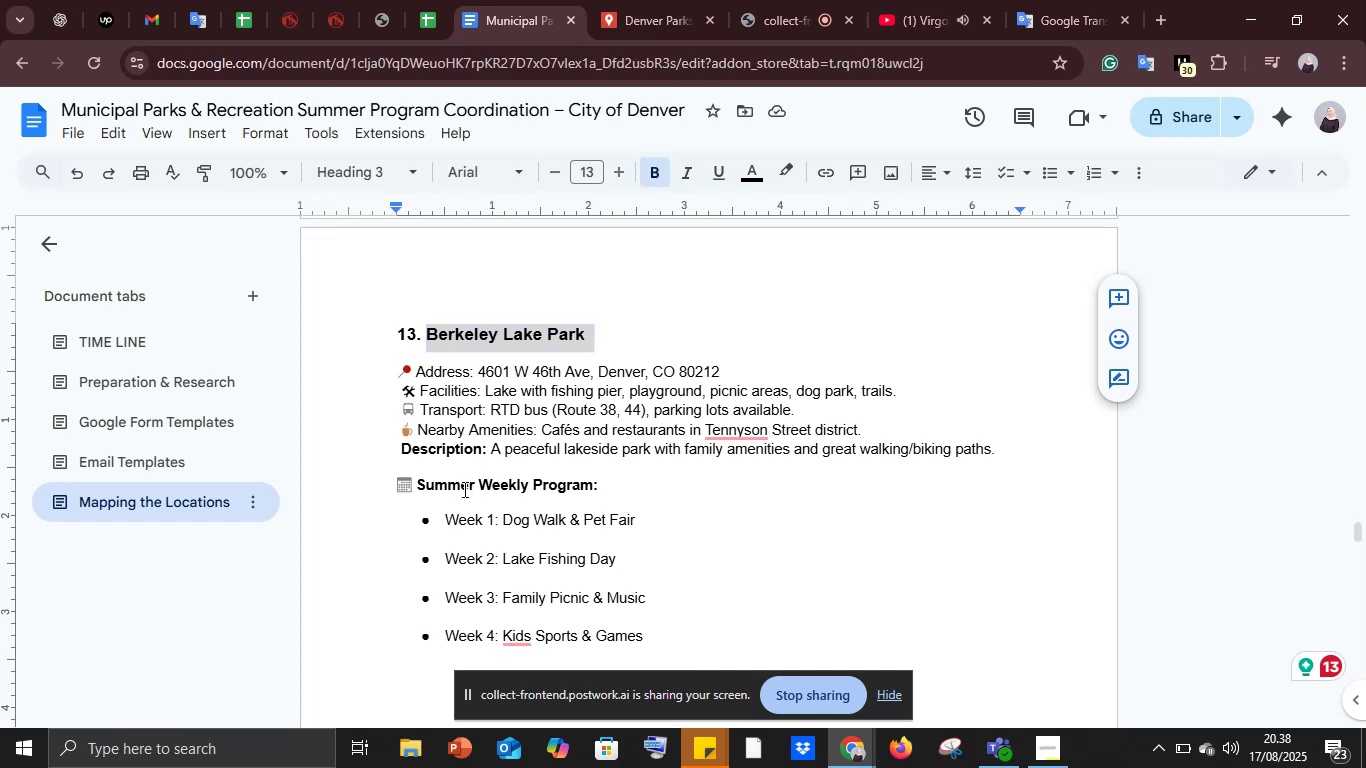 
left_click([527, 0])
 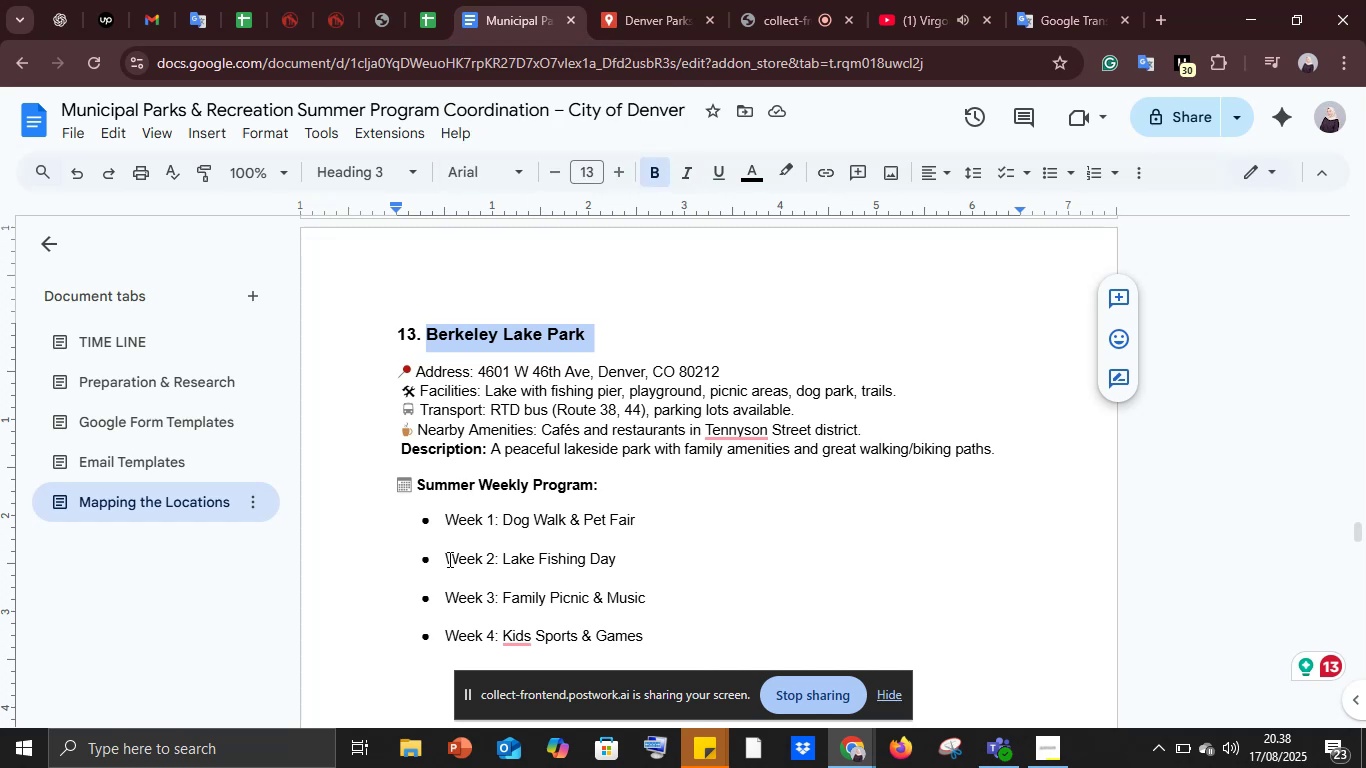 
left_click_drag(start_coordinate=[448, 559], to_coordinate=[646, 562])
 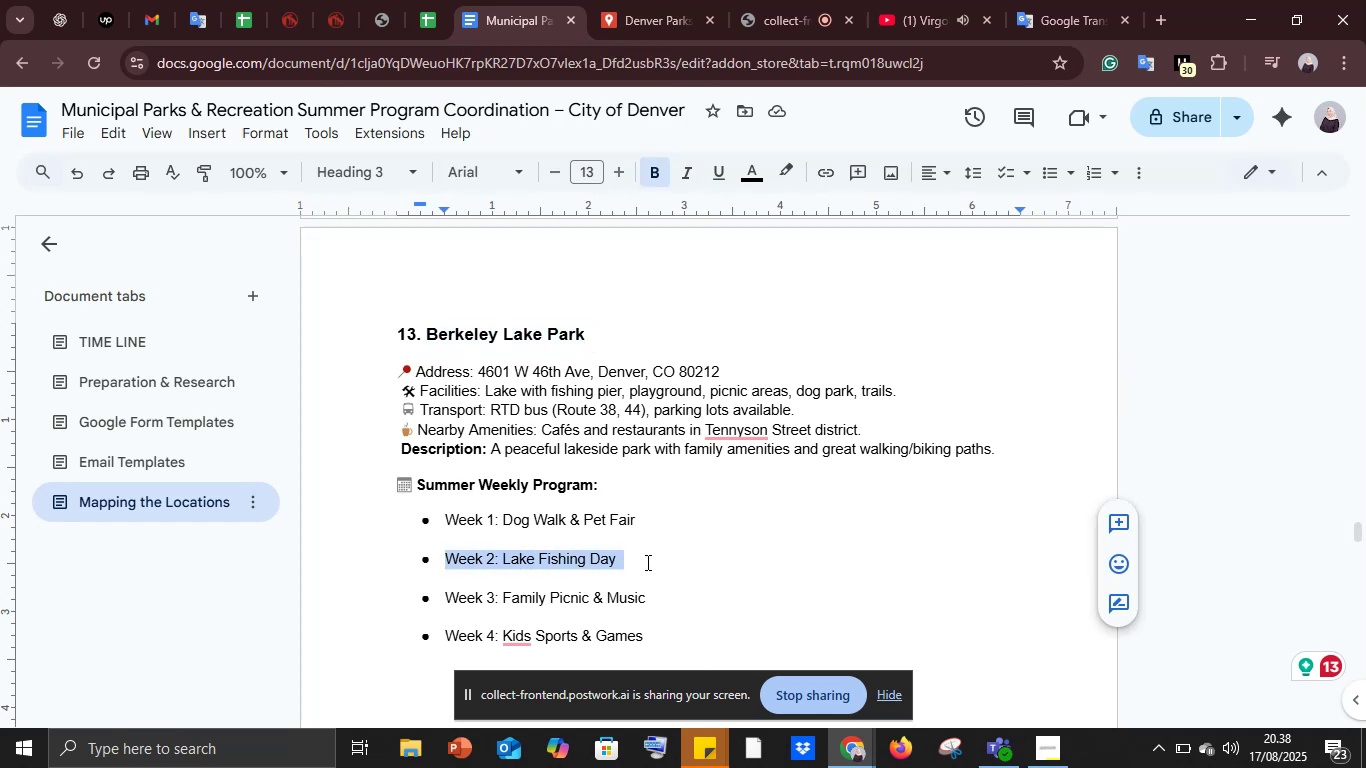 
hold_key(key=ControlLeft, duration=0.51)
 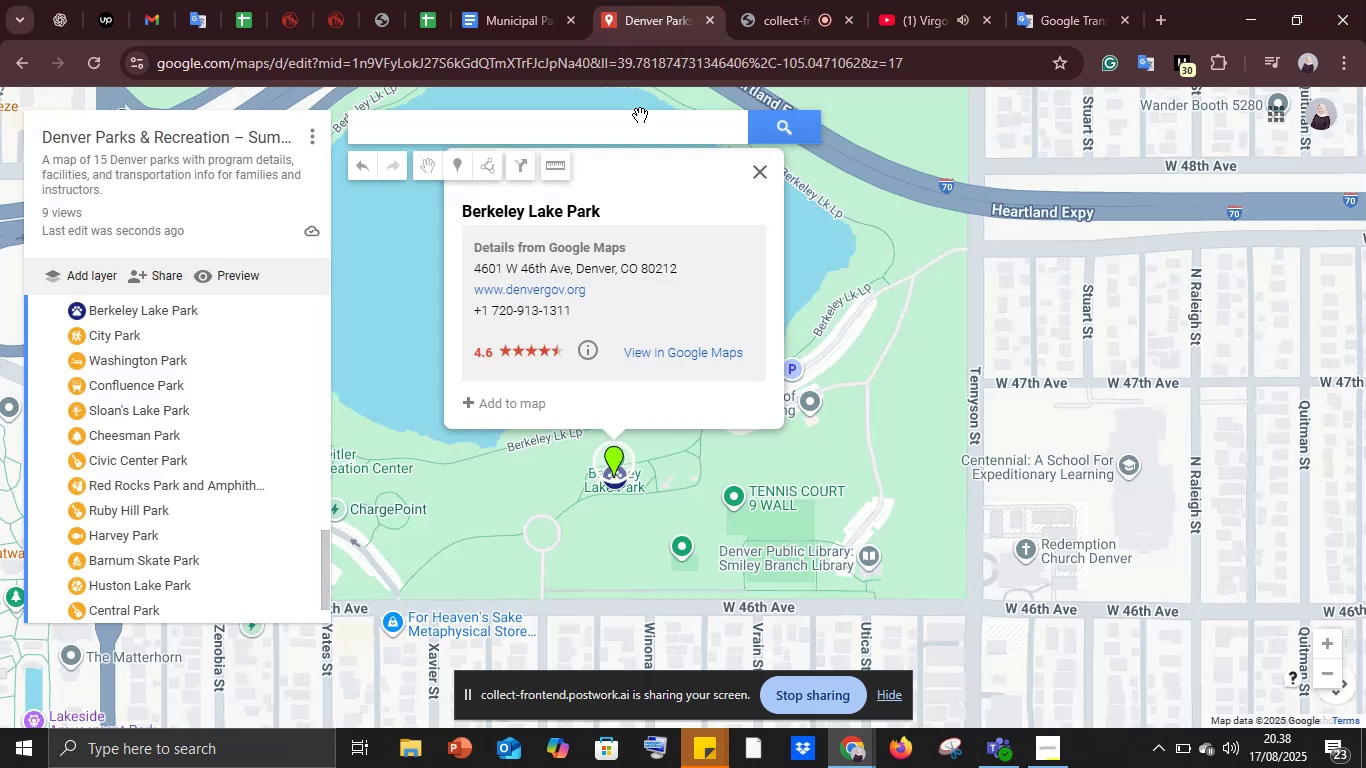 
left_click([631, 0])
 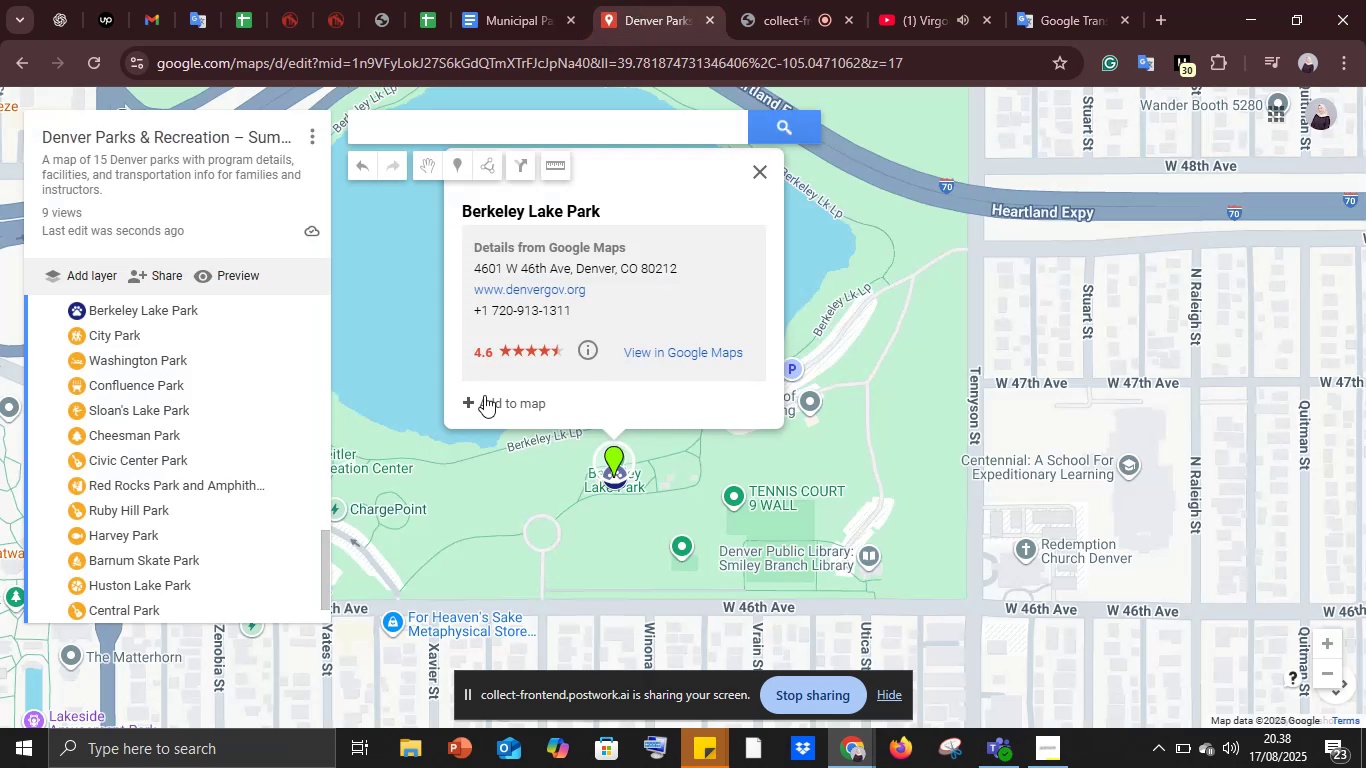 
left_click([483, 395])
 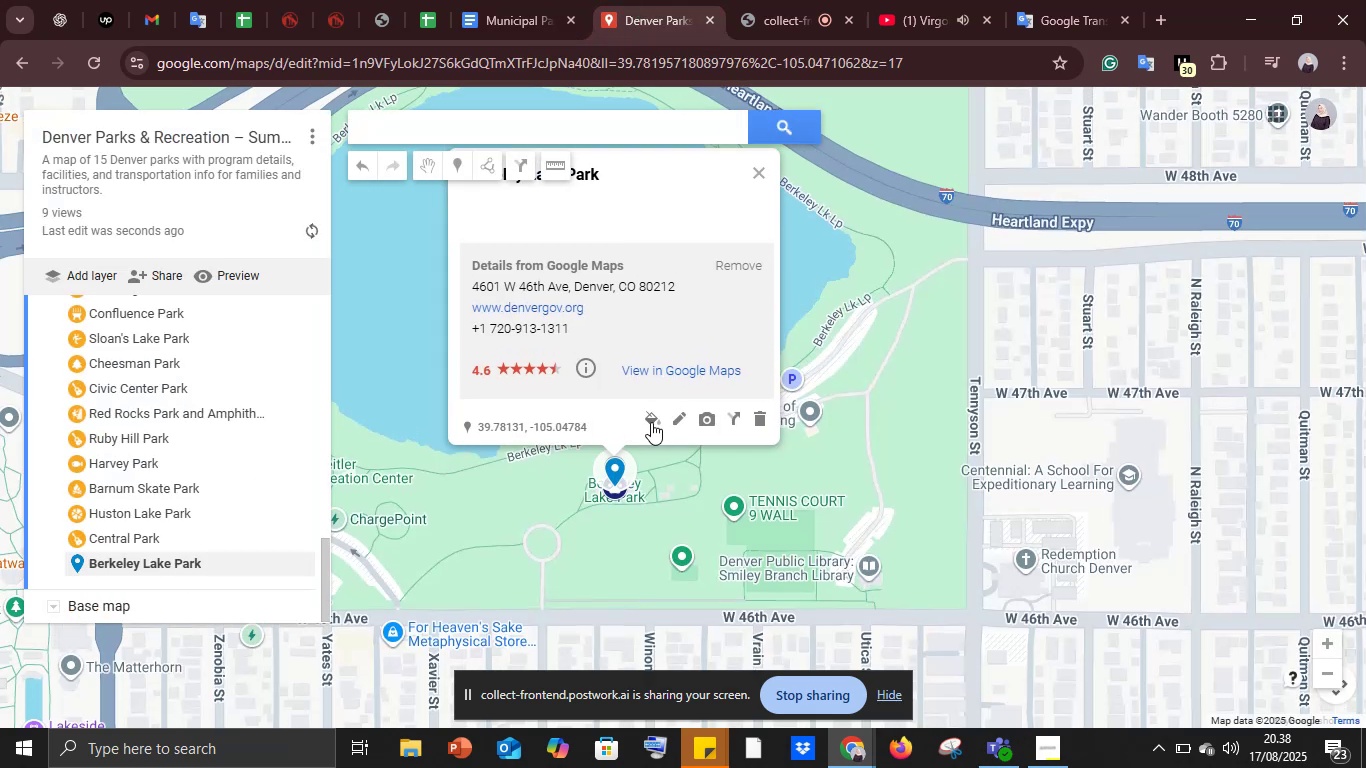 
left_click([650, 422])
 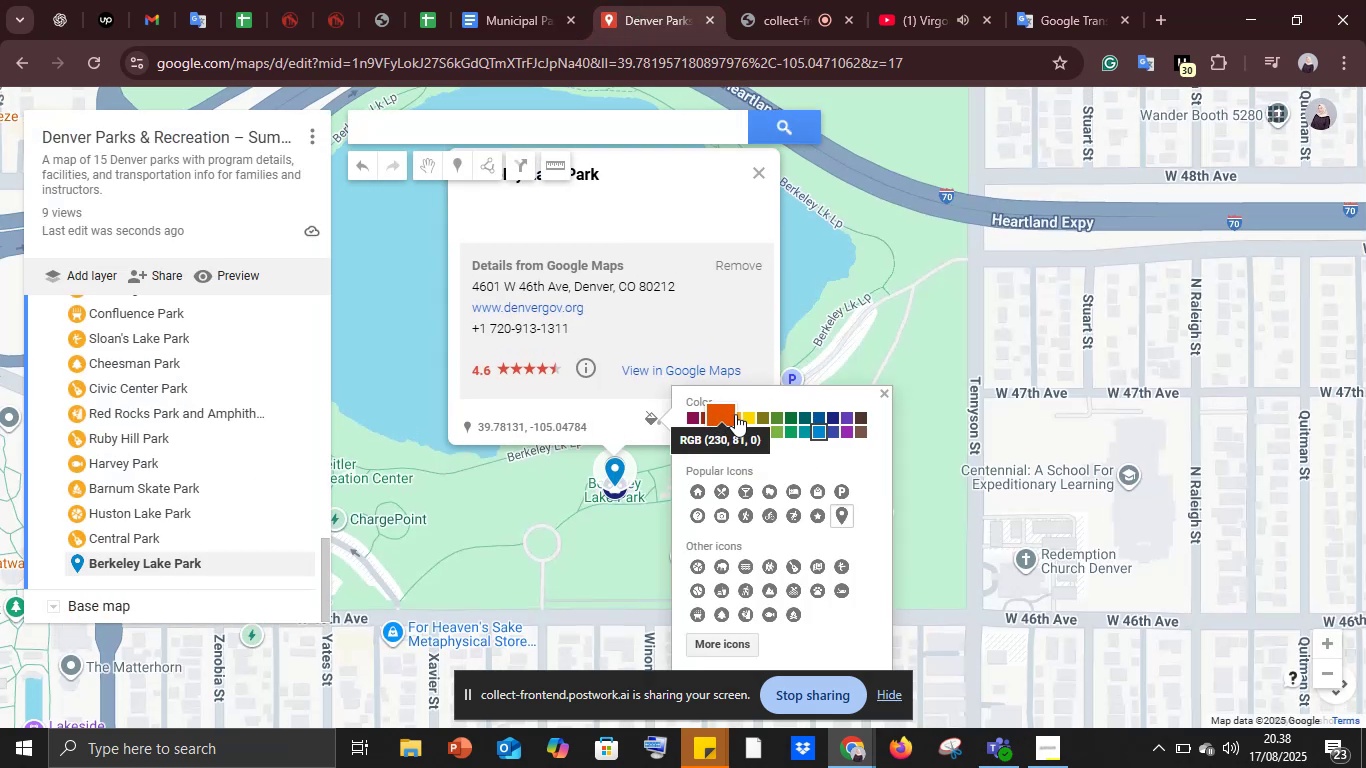 
left_click([737, 414])
 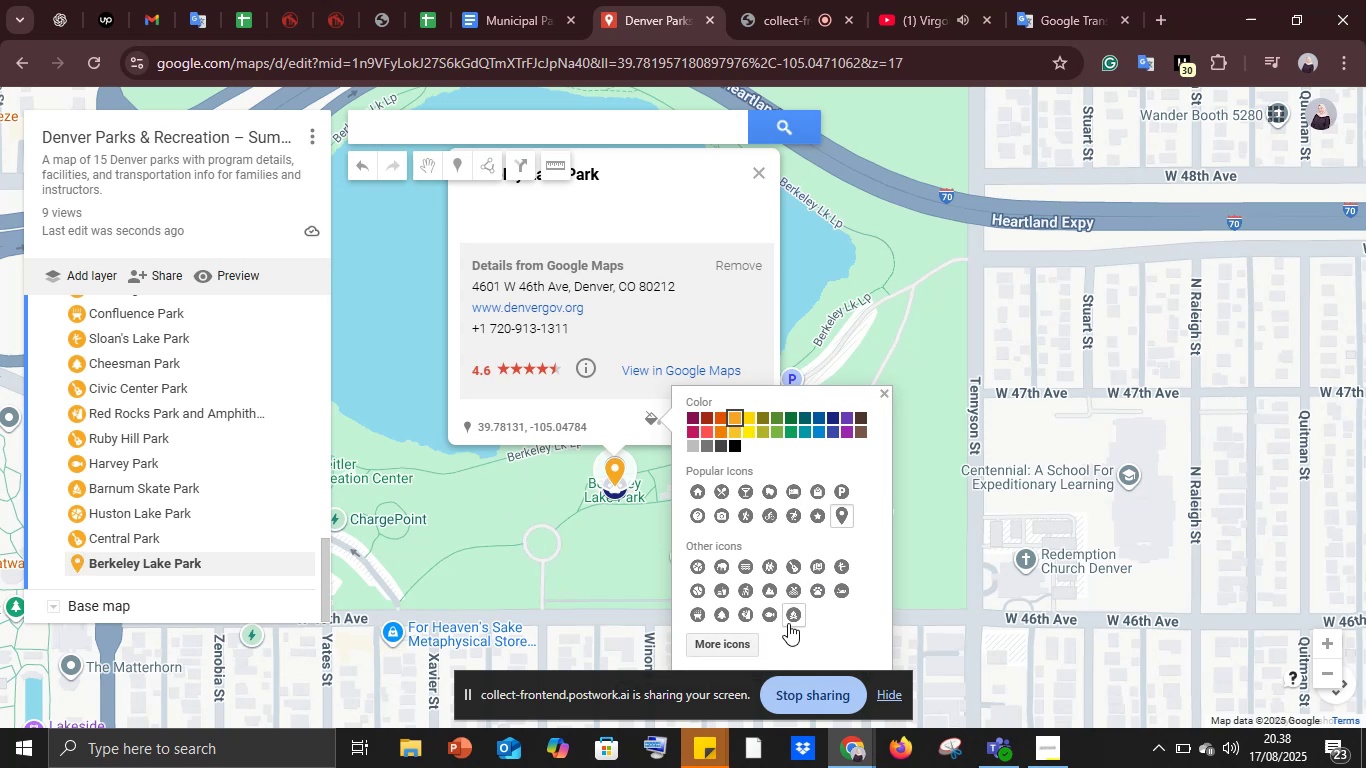 
wait(5.26)
 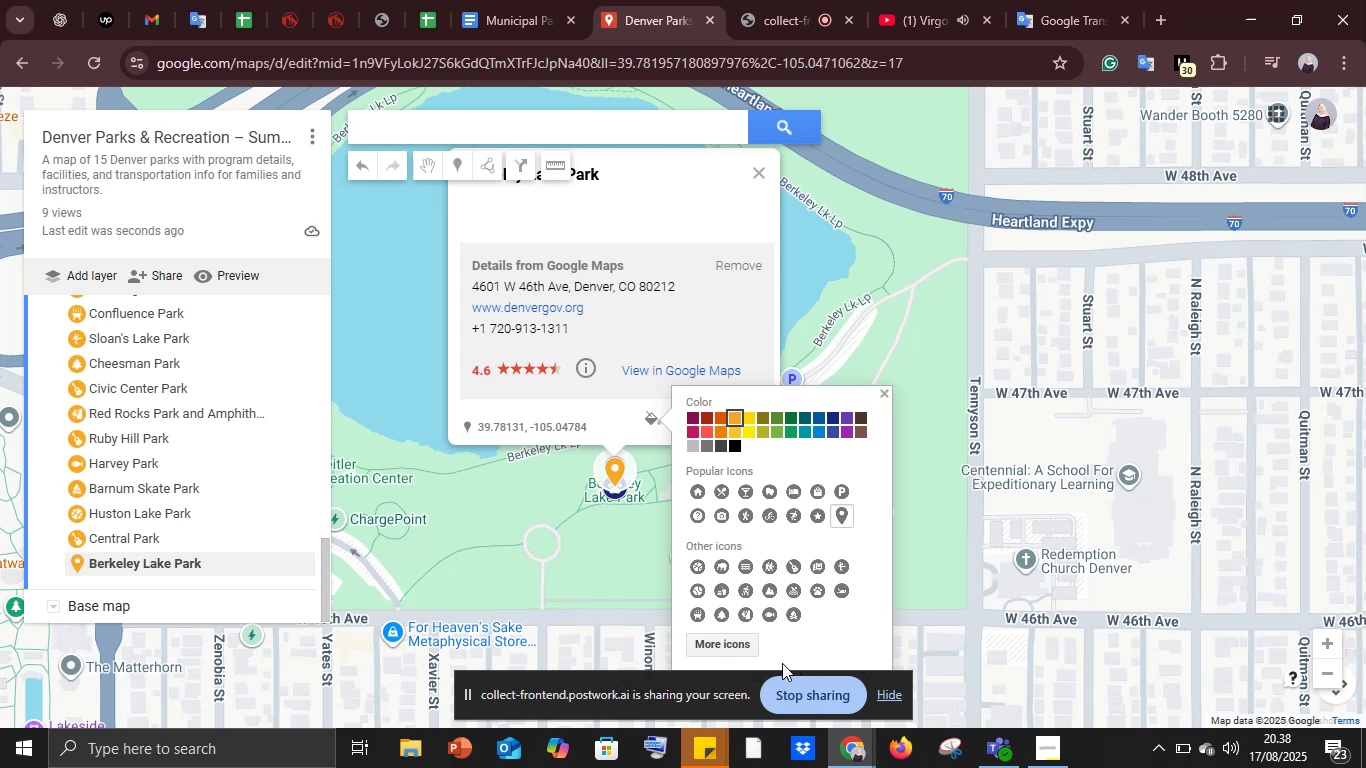 
left_click([735, 638])
 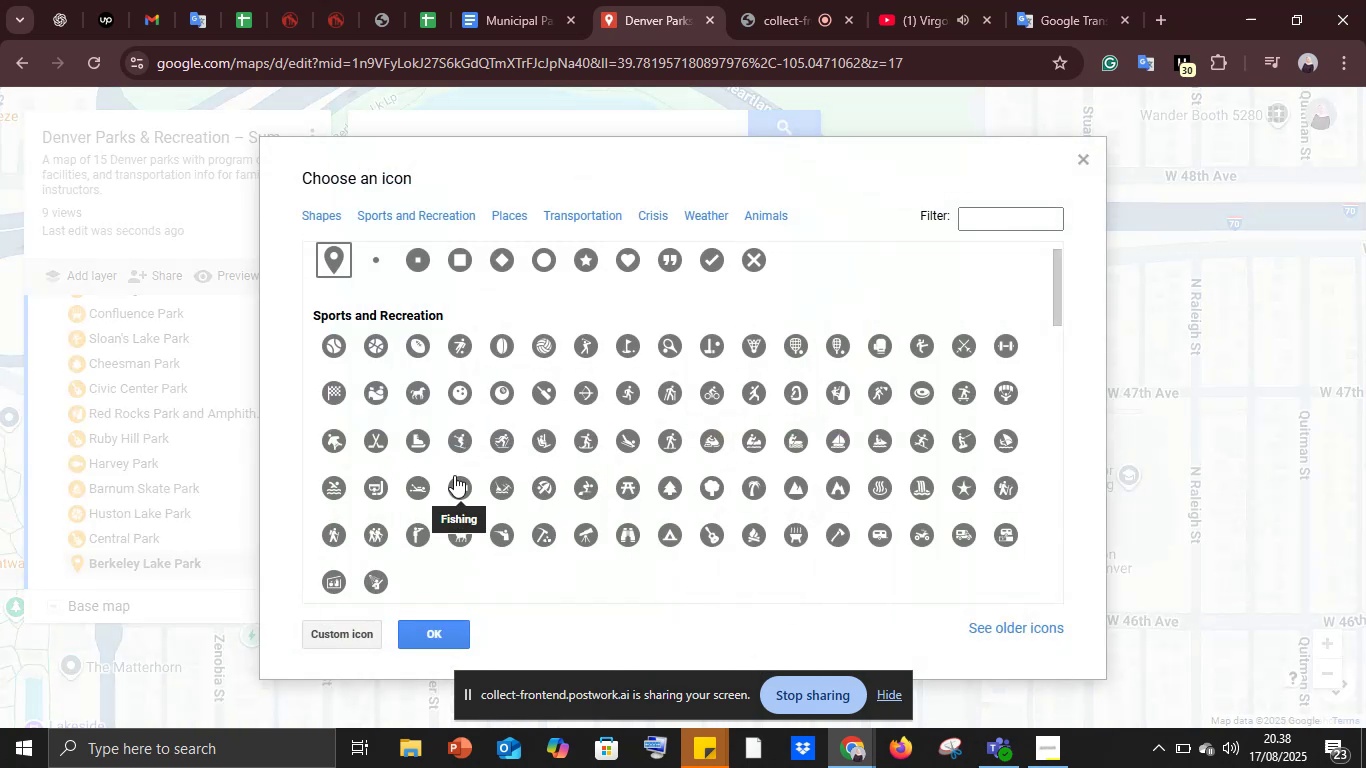 
left_click([433, 623])
 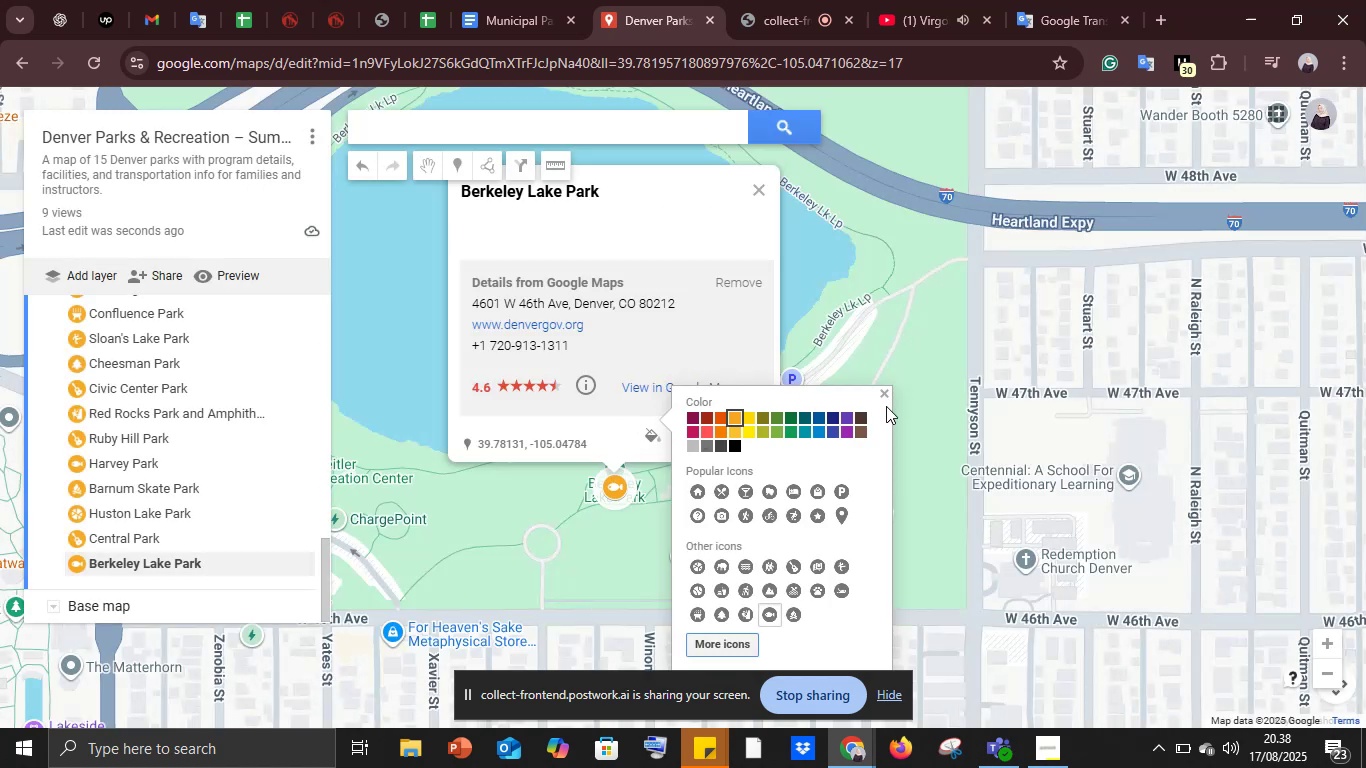 
left_click([871, 389])
 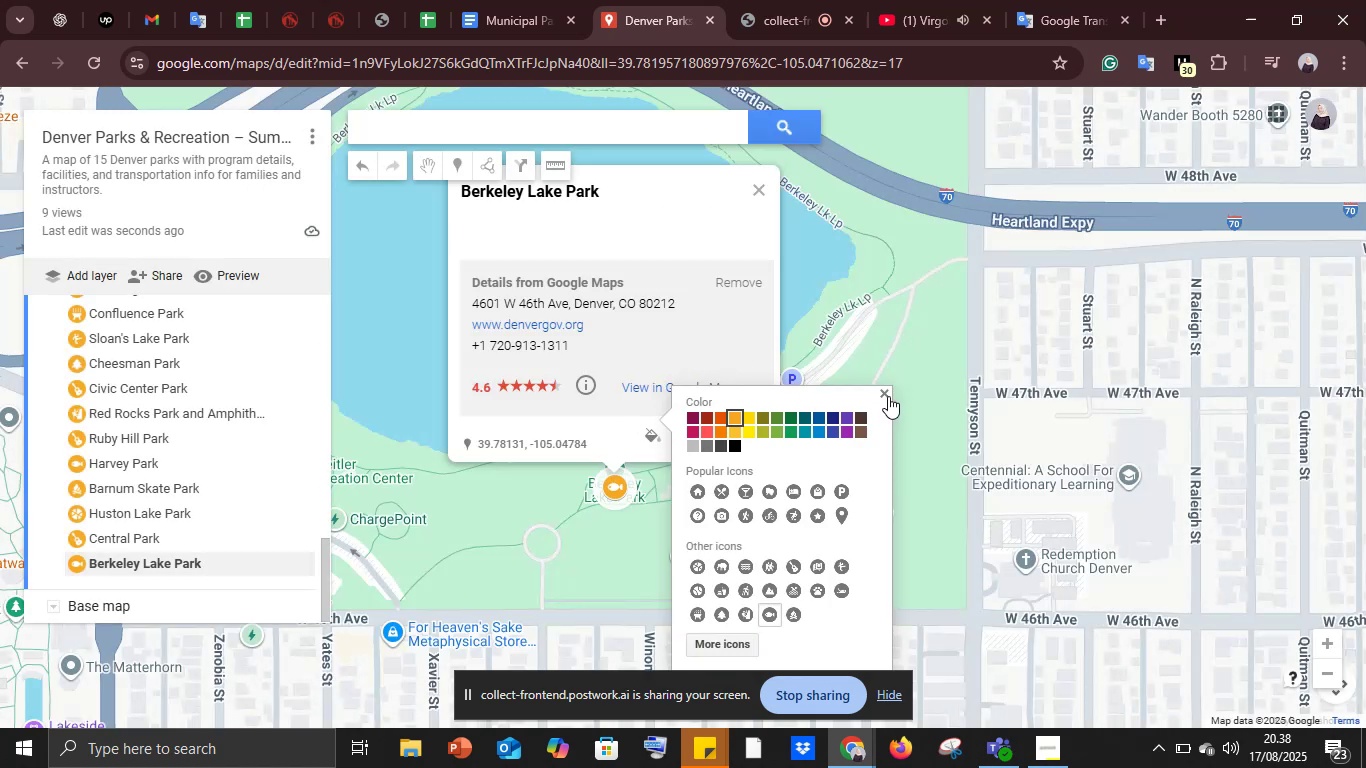 
left_click([888, 396])
 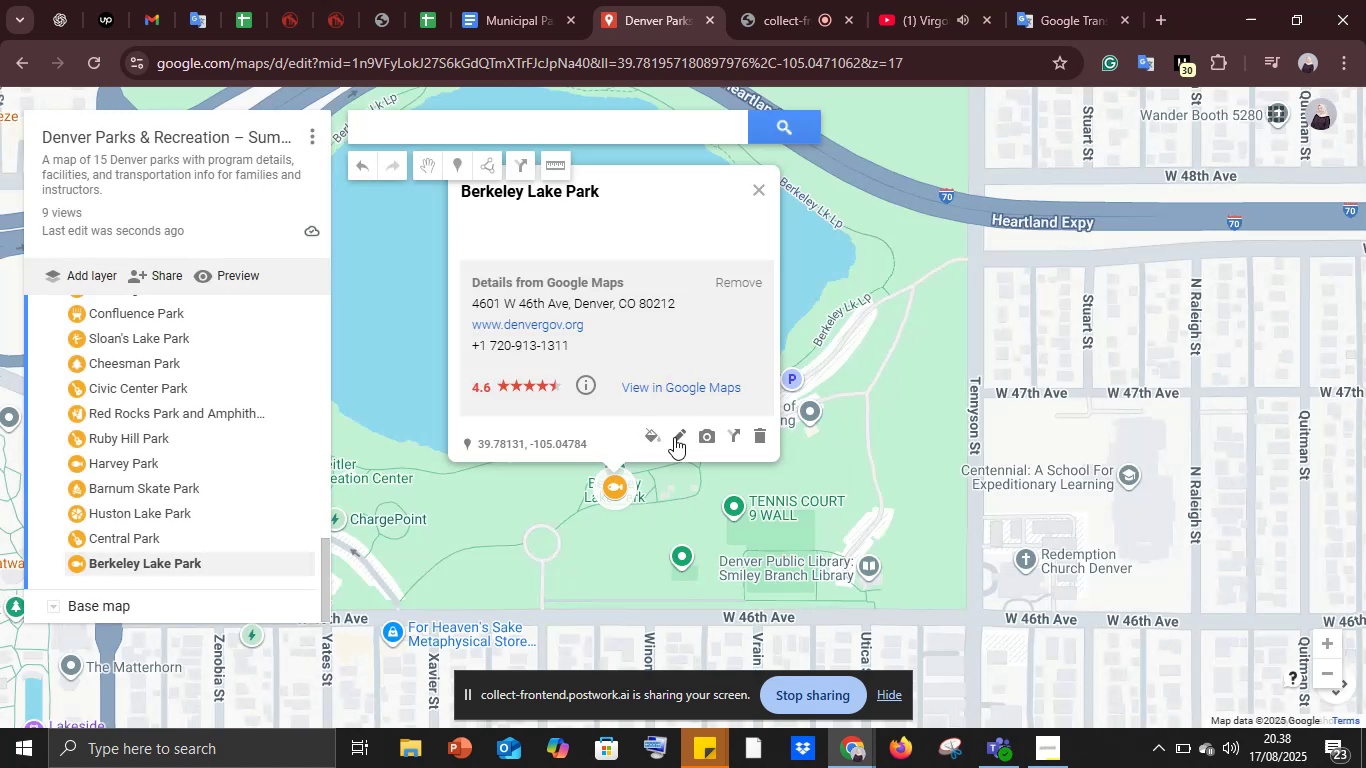 
left_click([674, 437])
 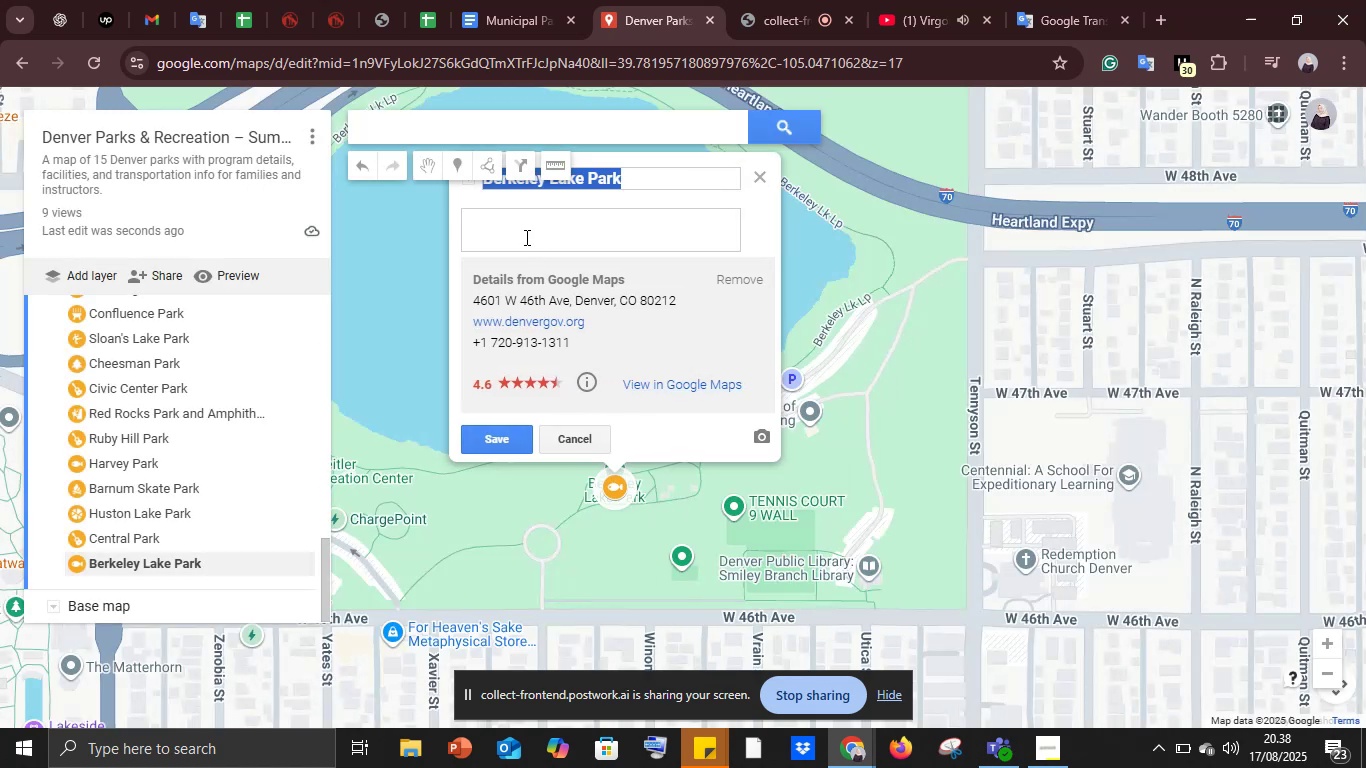 
left_click([524, 236])
 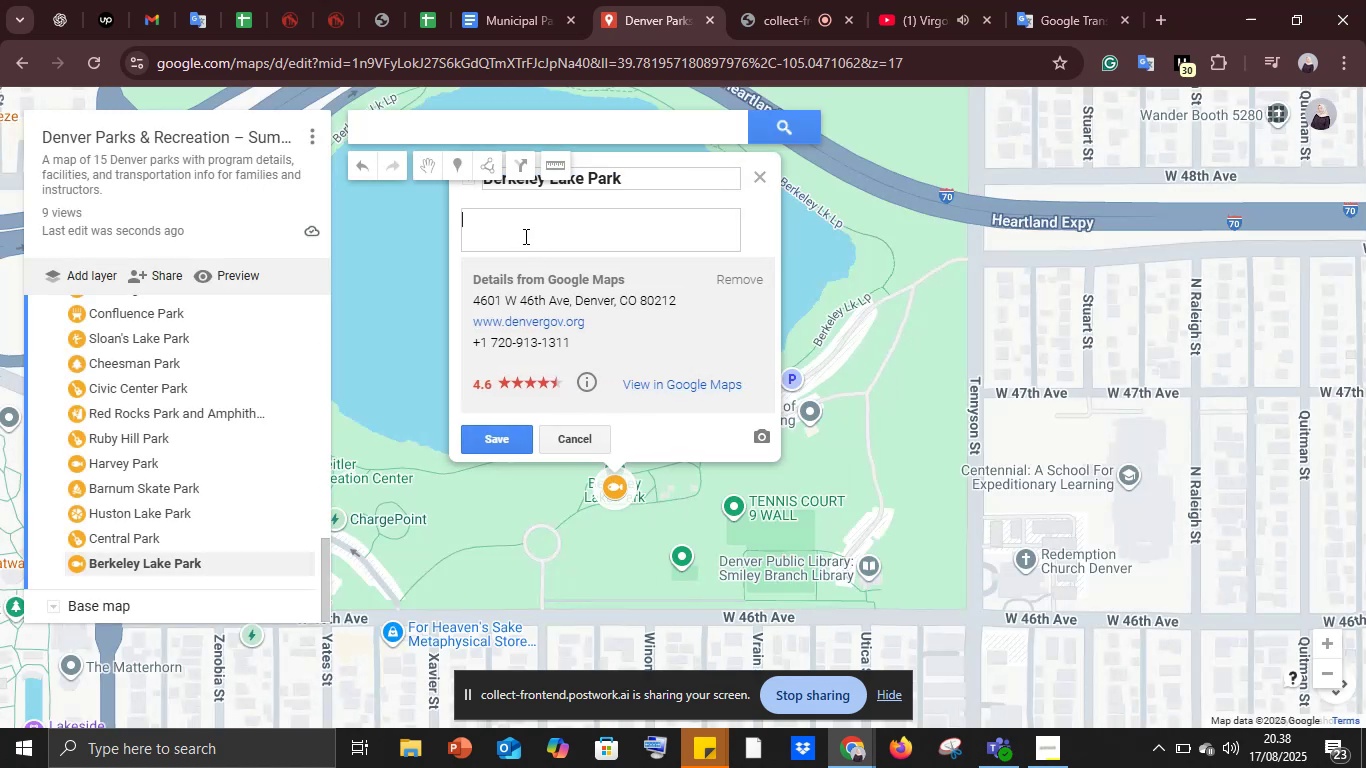 
key(Control+V)
 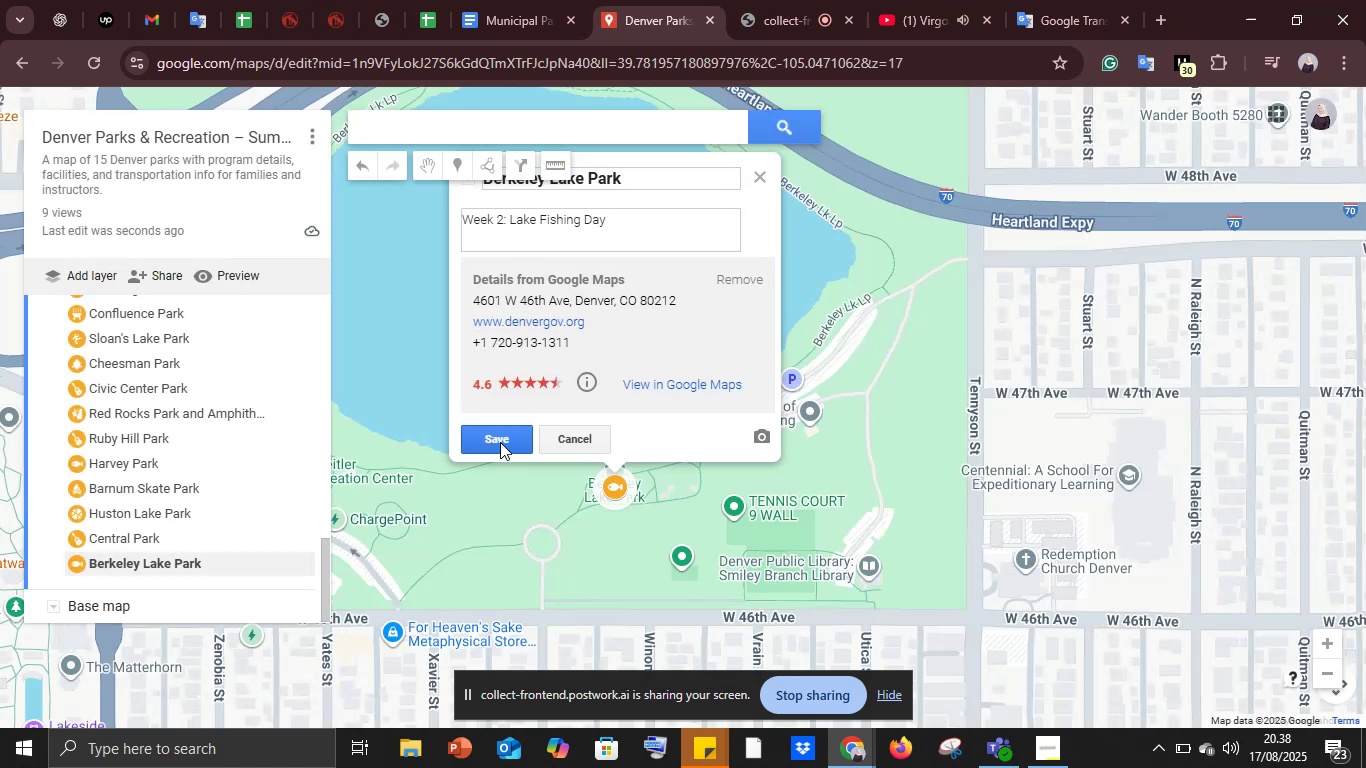 
left_click([500, 441])
 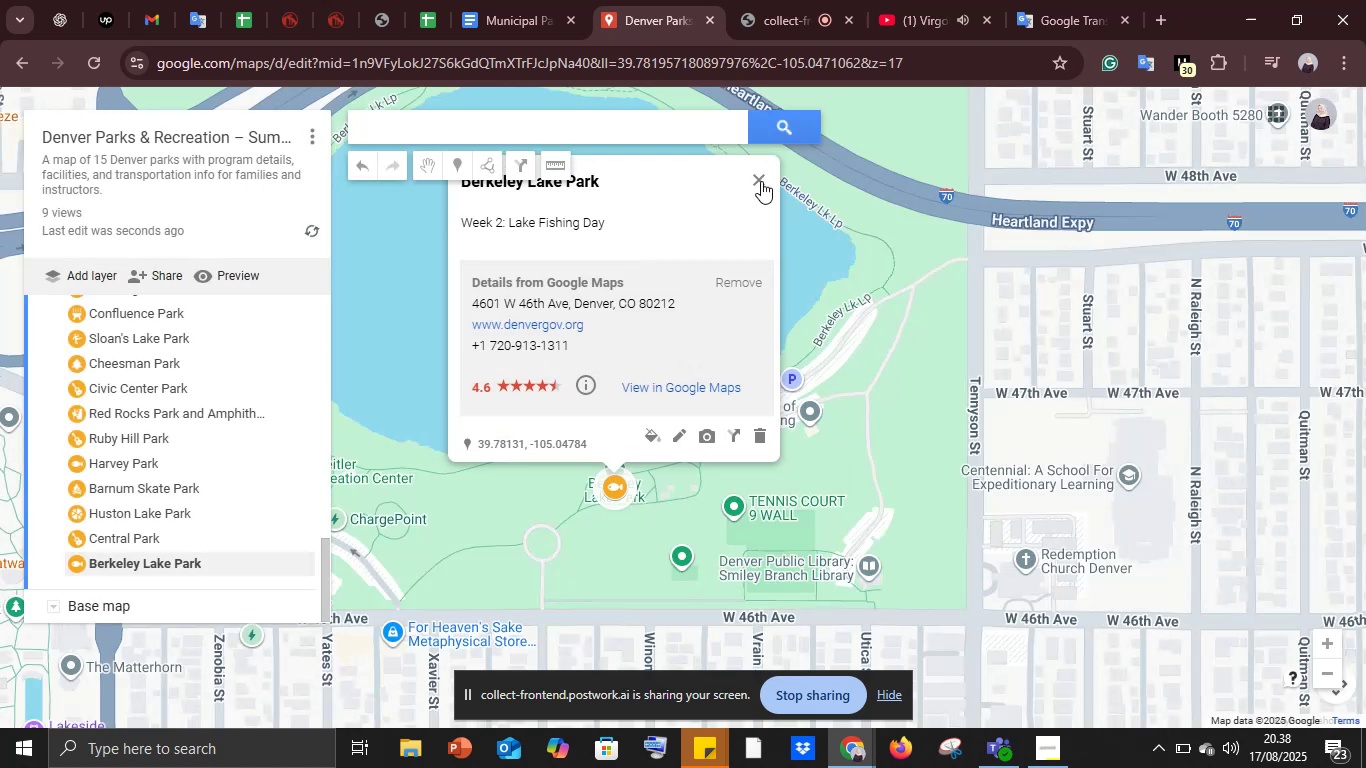 
left_click([761, 181])
 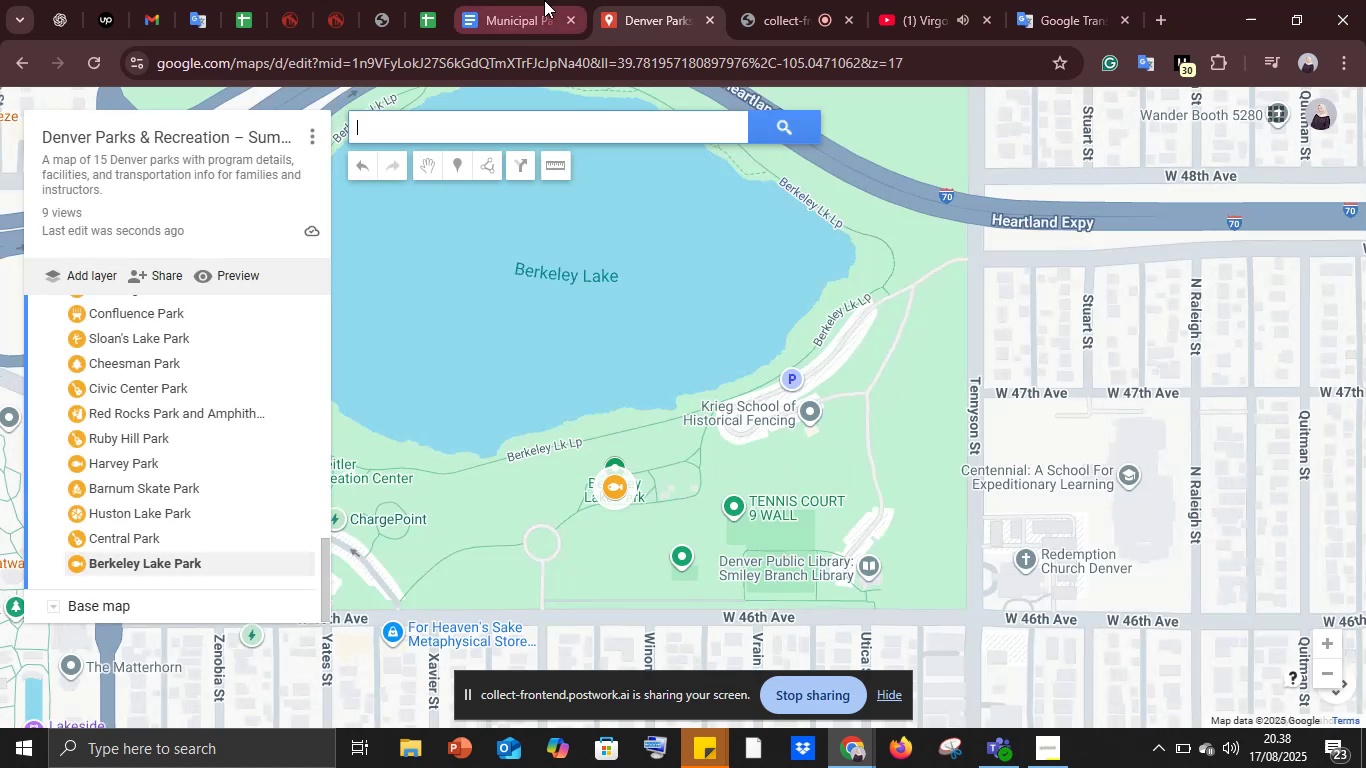 
left_click([544, 0])
 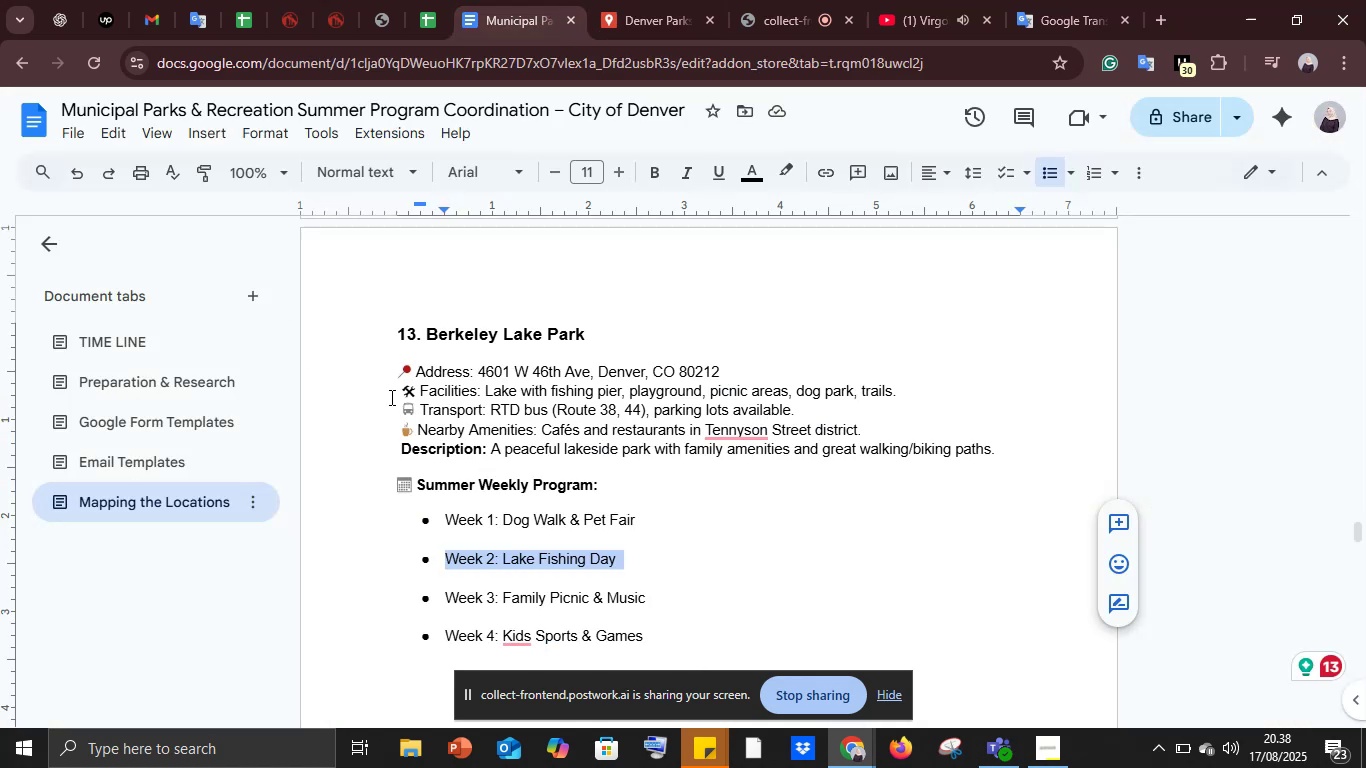 
scroll: coordinate [399, 395], scroll_direction: down, amount: 3.0
 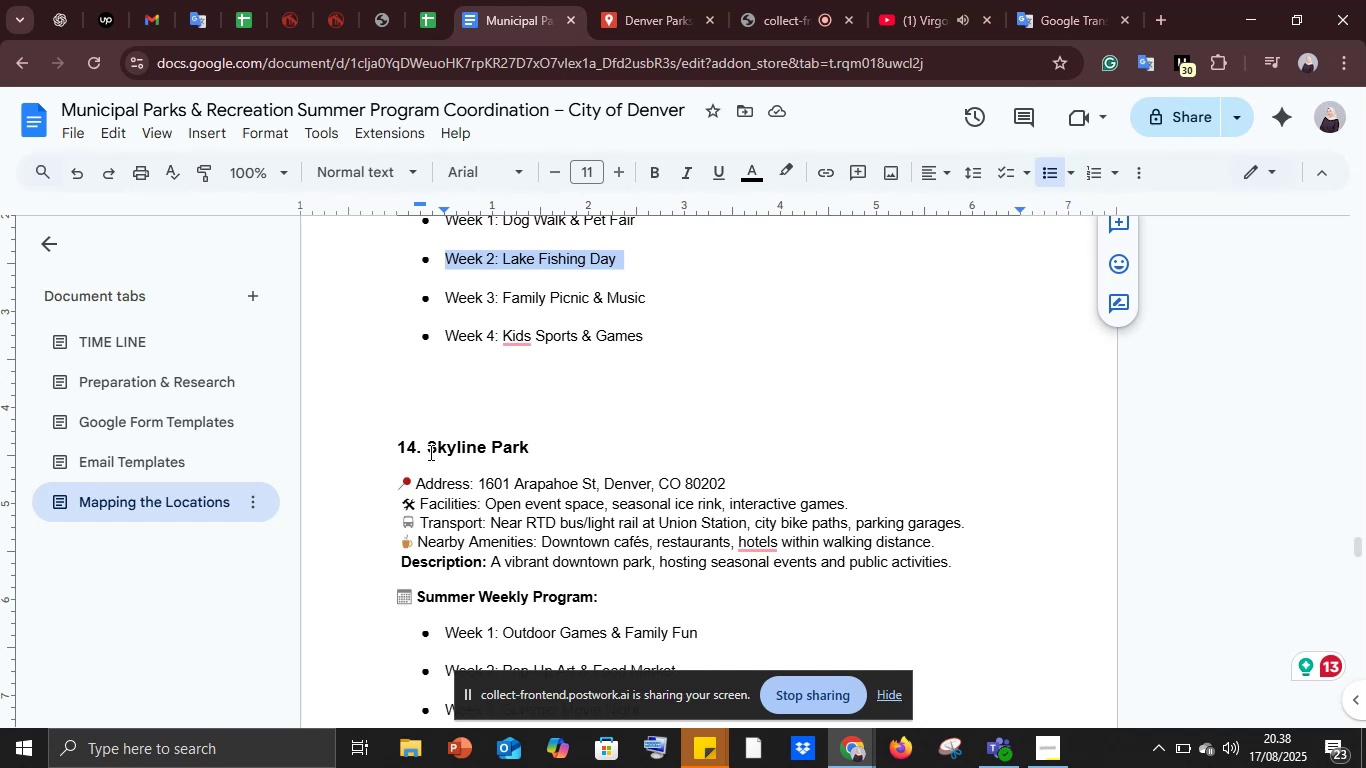 
left_click_drag(start_coordinate=[425, 448], to_coordinate=[536, 451])
 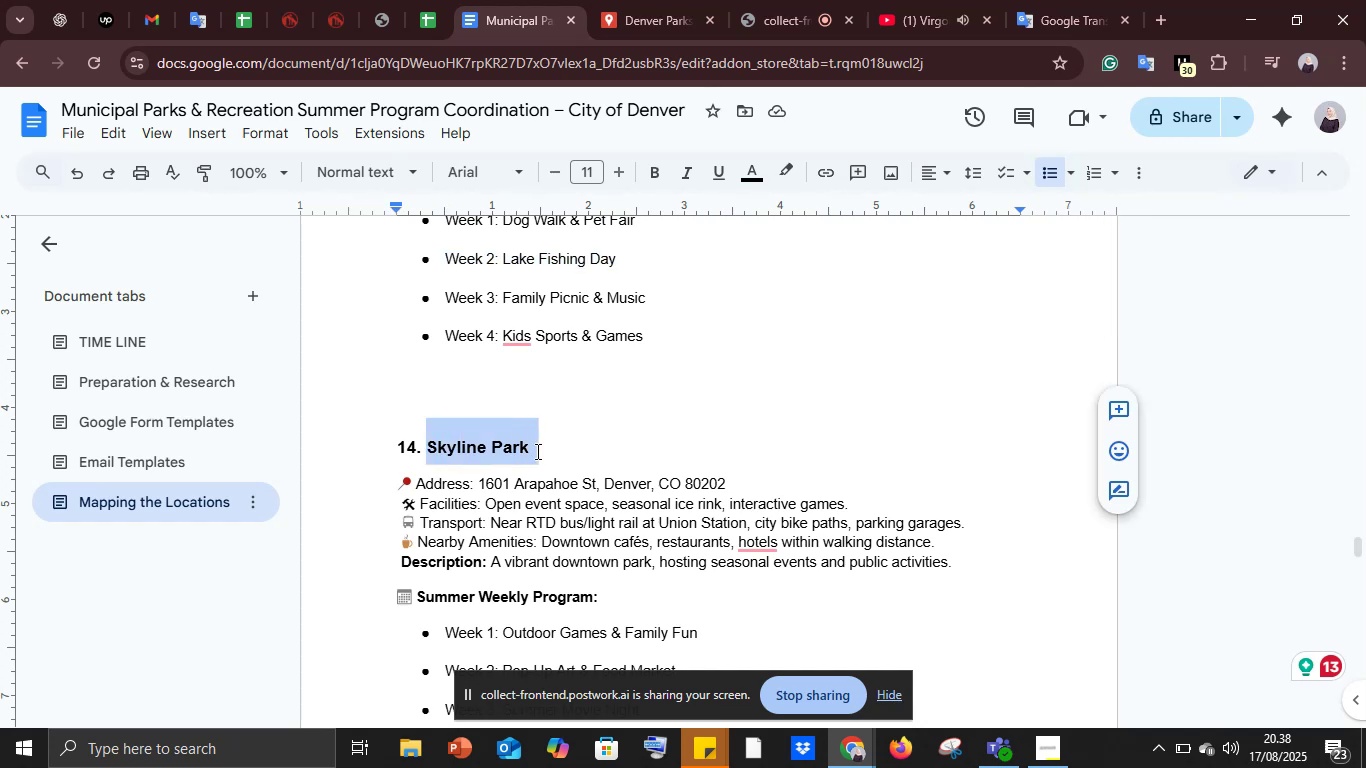 
hold_key(key=ControlLeft, duration=0.39)
 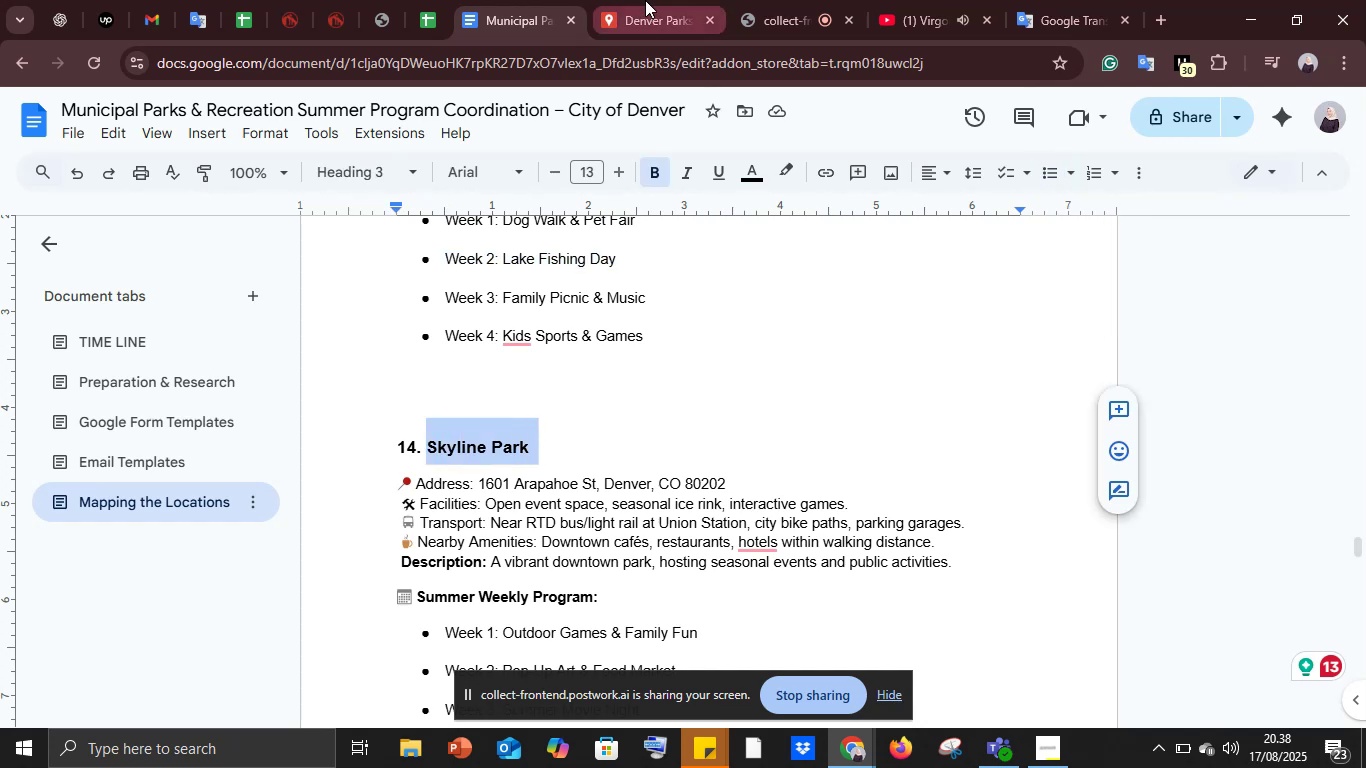 
left_click([645, 0])
 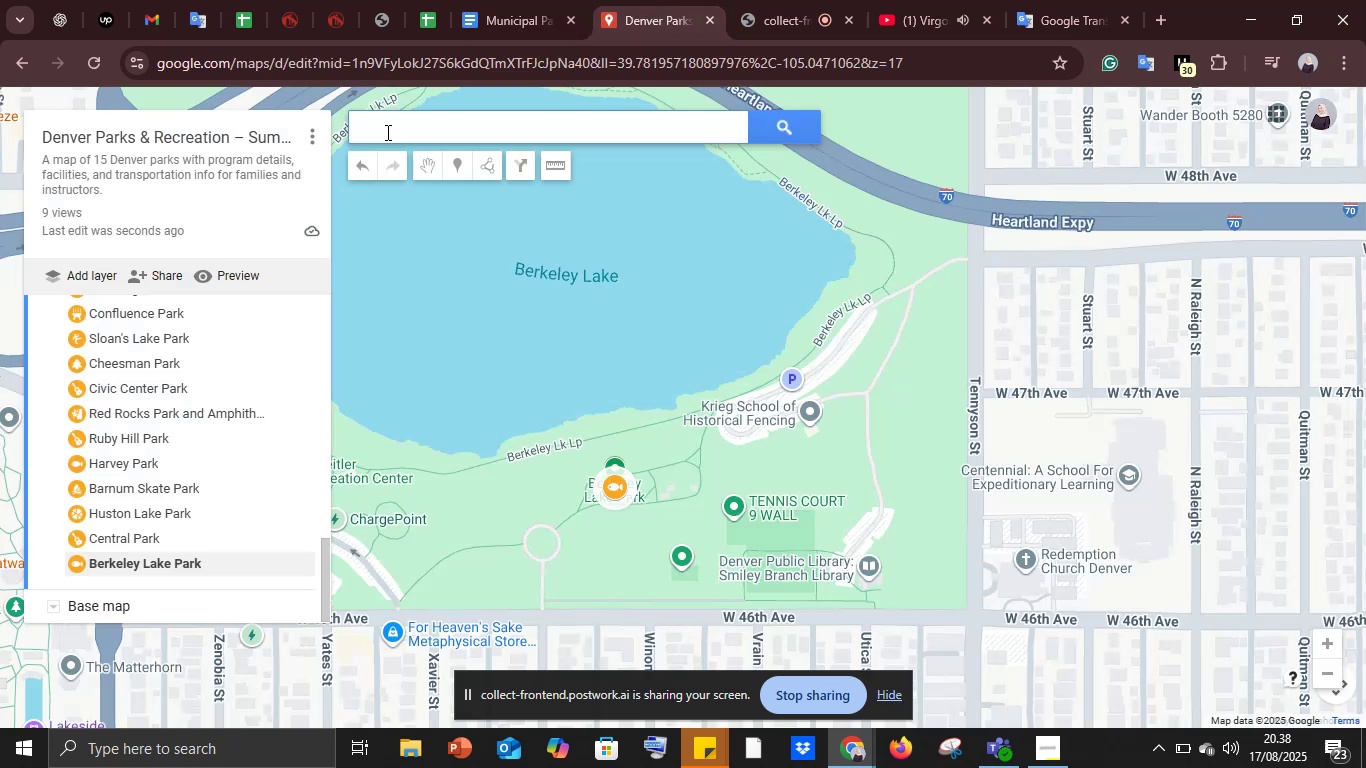 
key(Control+ControlLeft)
 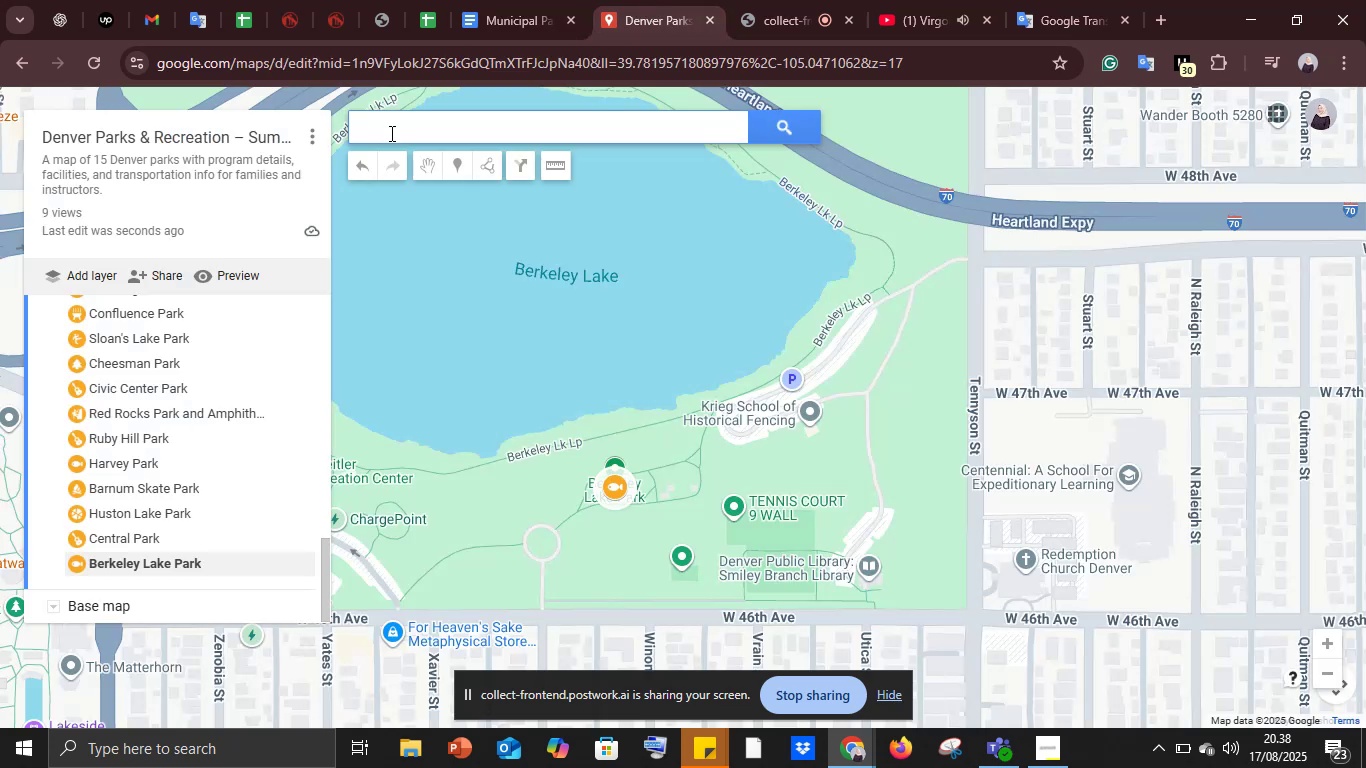 
key(Control+V)
 